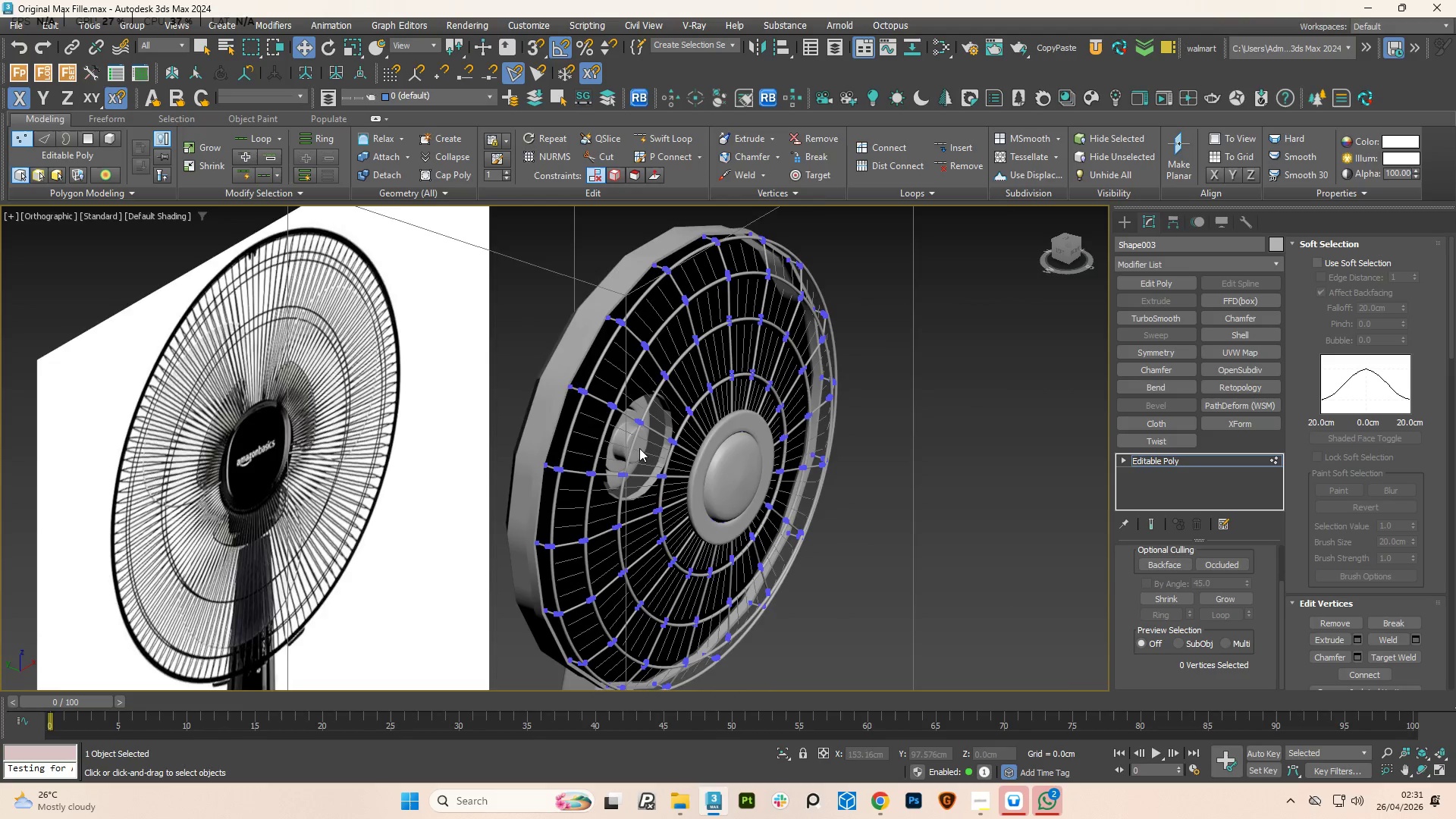 
hold_key(key=AltLeft, duration=1.12)
 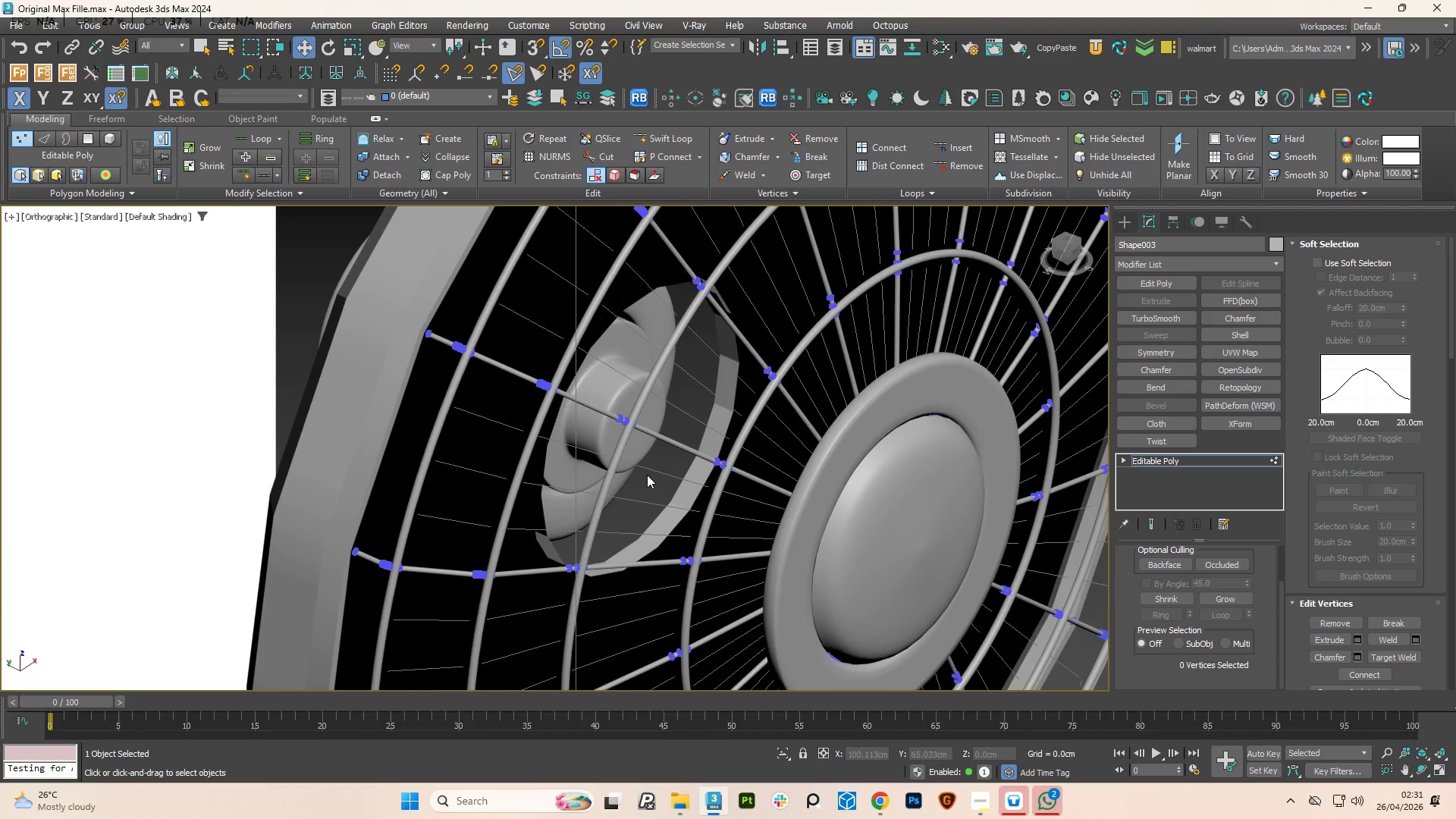 
scroll: coordinate [641, 447], scroll_direction: up, amount: 3.0
 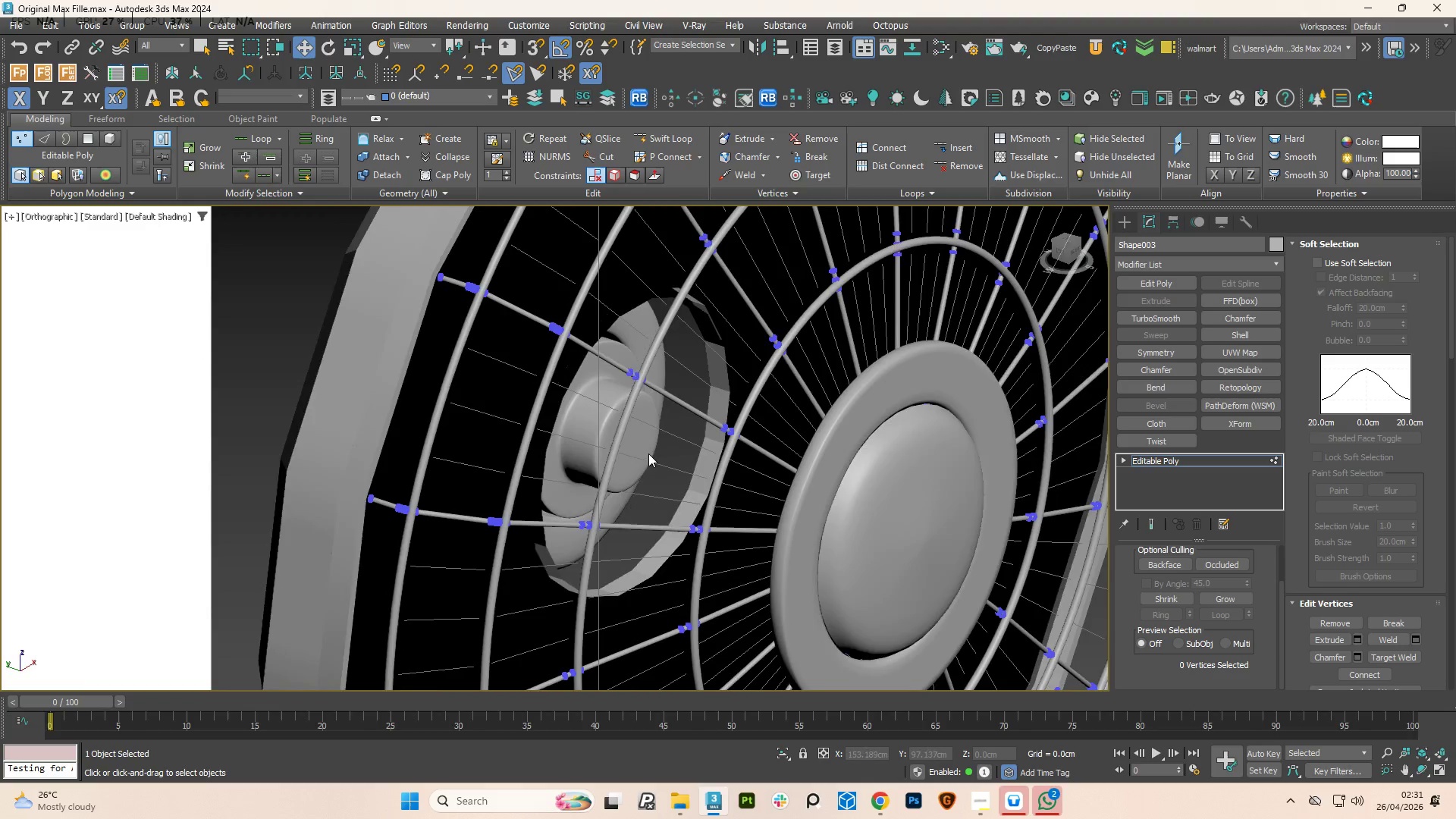 
hold_key(key=AltLeft, duration=0.45)
 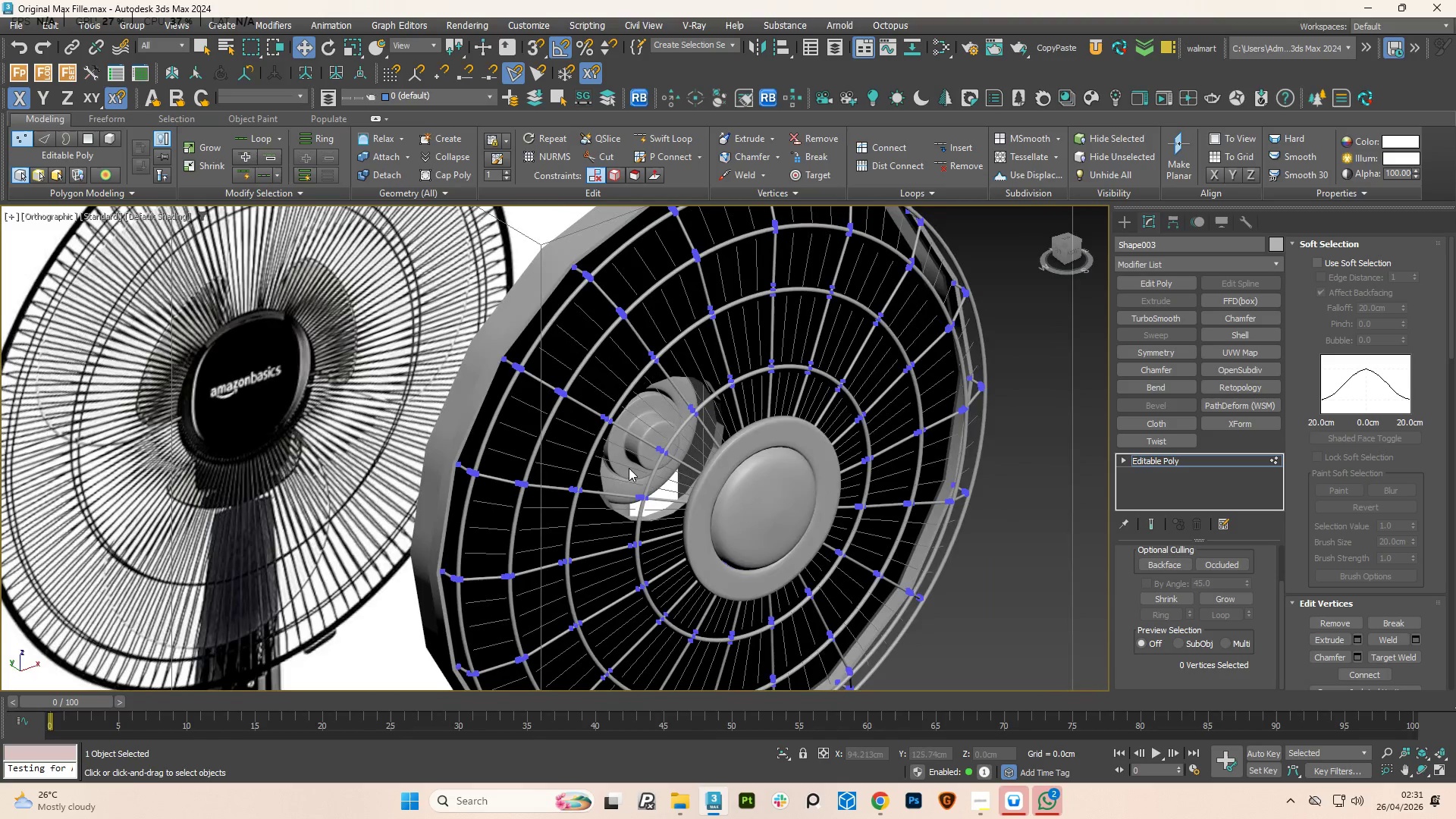 
scroll: coordinate [647, 475], scroll_direction: down, amount: 2.0
 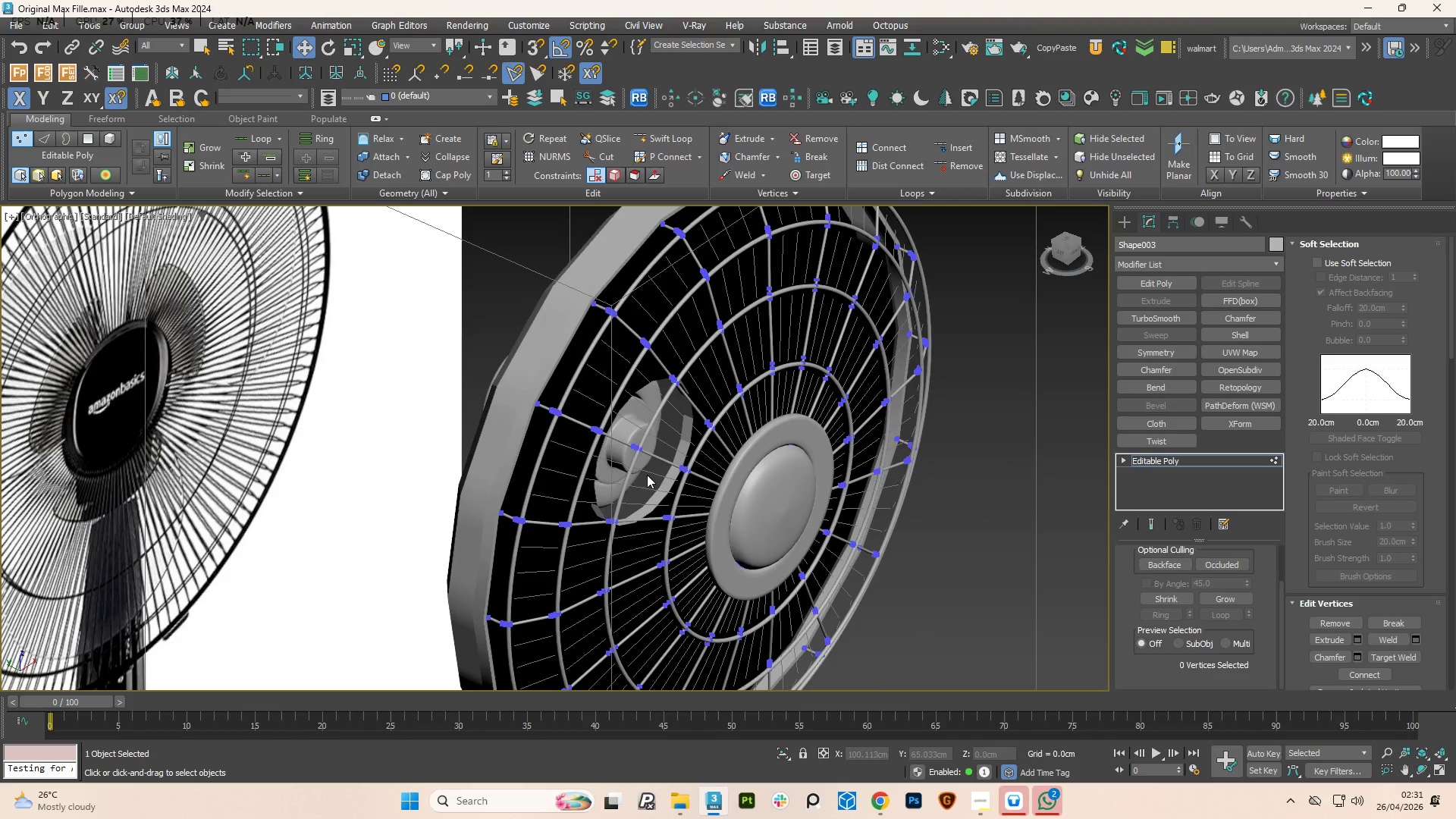 
key(1)
 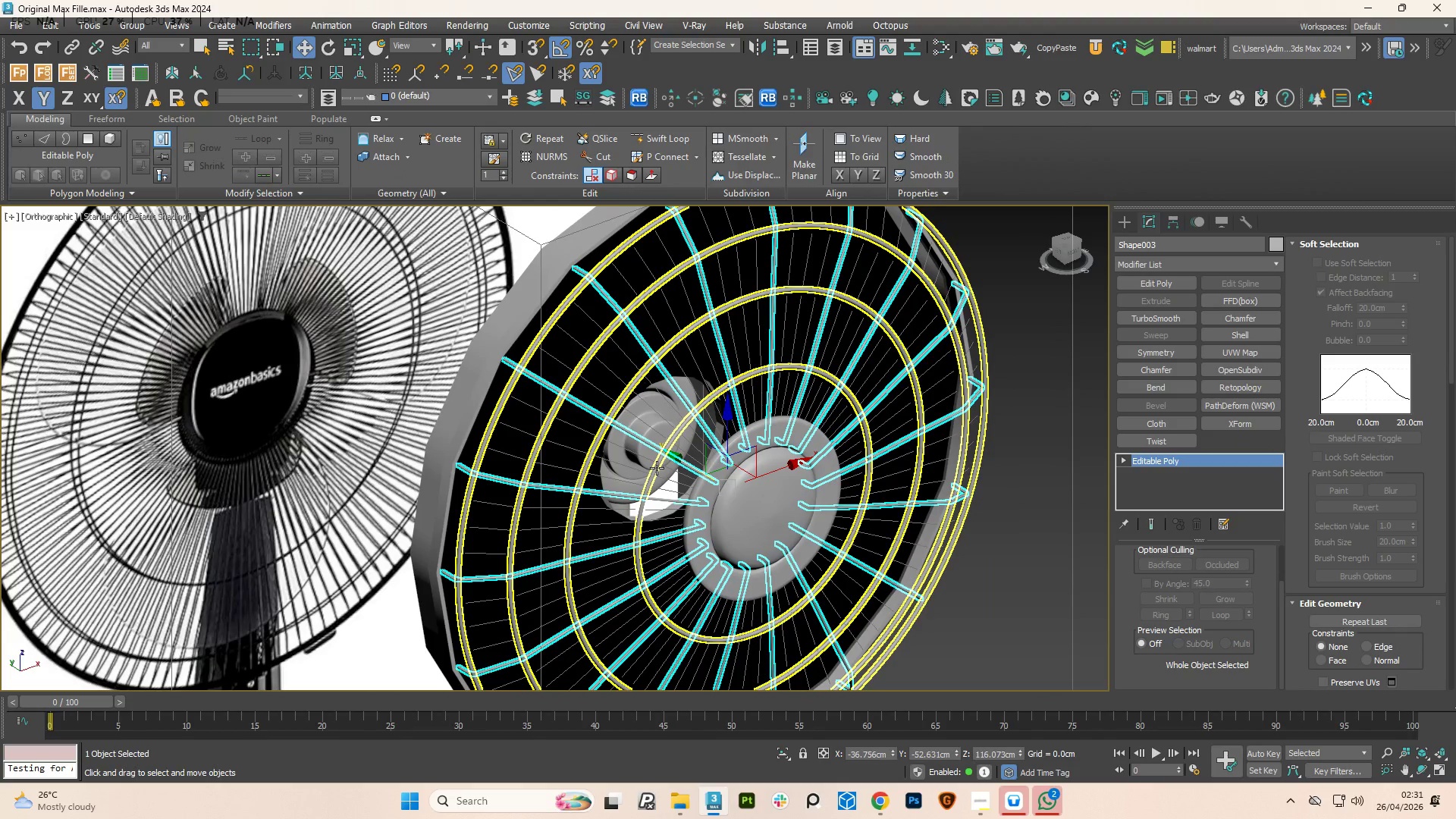 
hold_key(key=AltLeft, duration=1.01)
 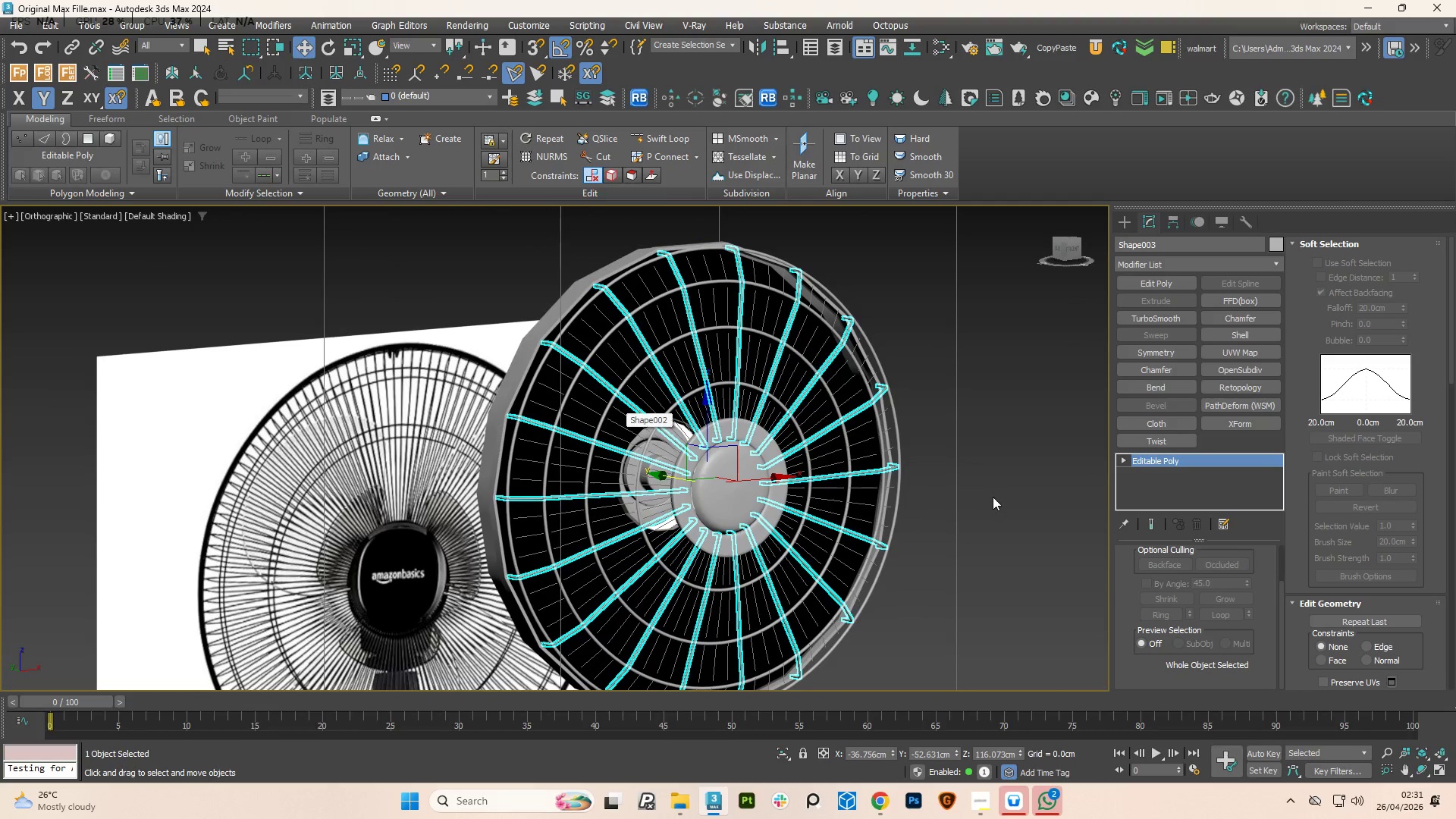 
scroll: coordinate [657, 468], scroll_direction: down, amount: 1.0
 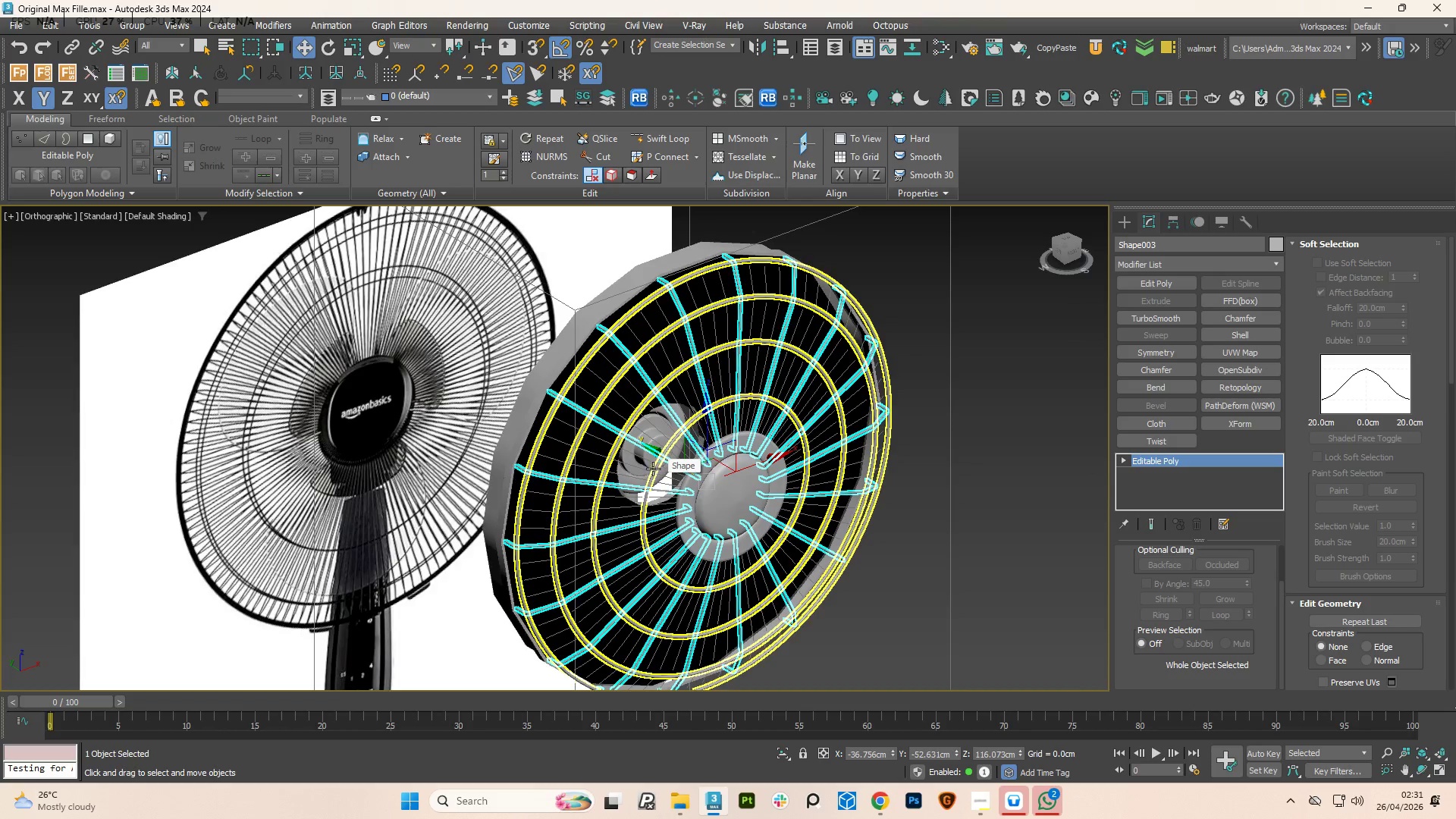 
left_click([997, 375])
 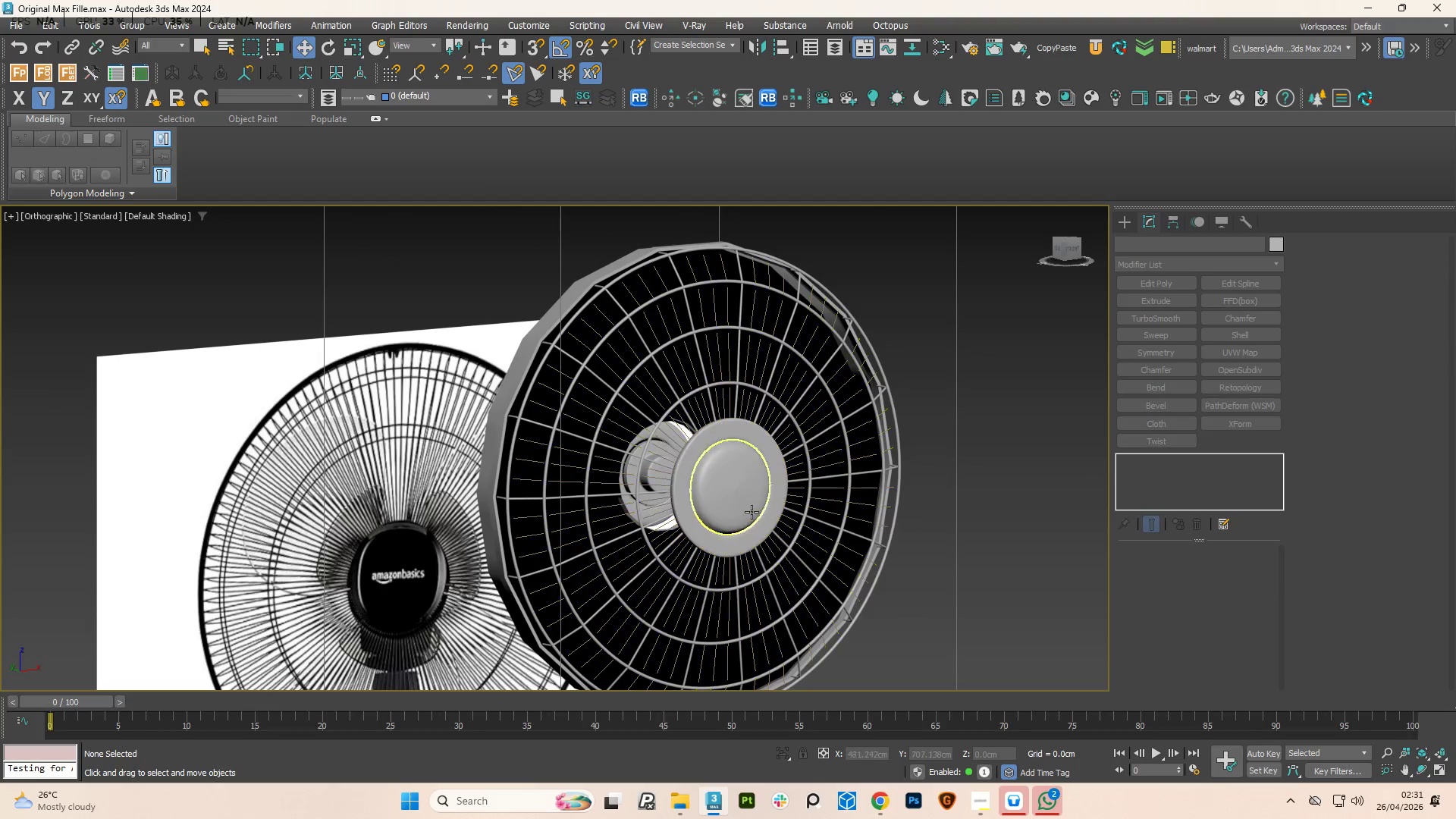 
hold_key(key=AltLeft, duration=0.66)
 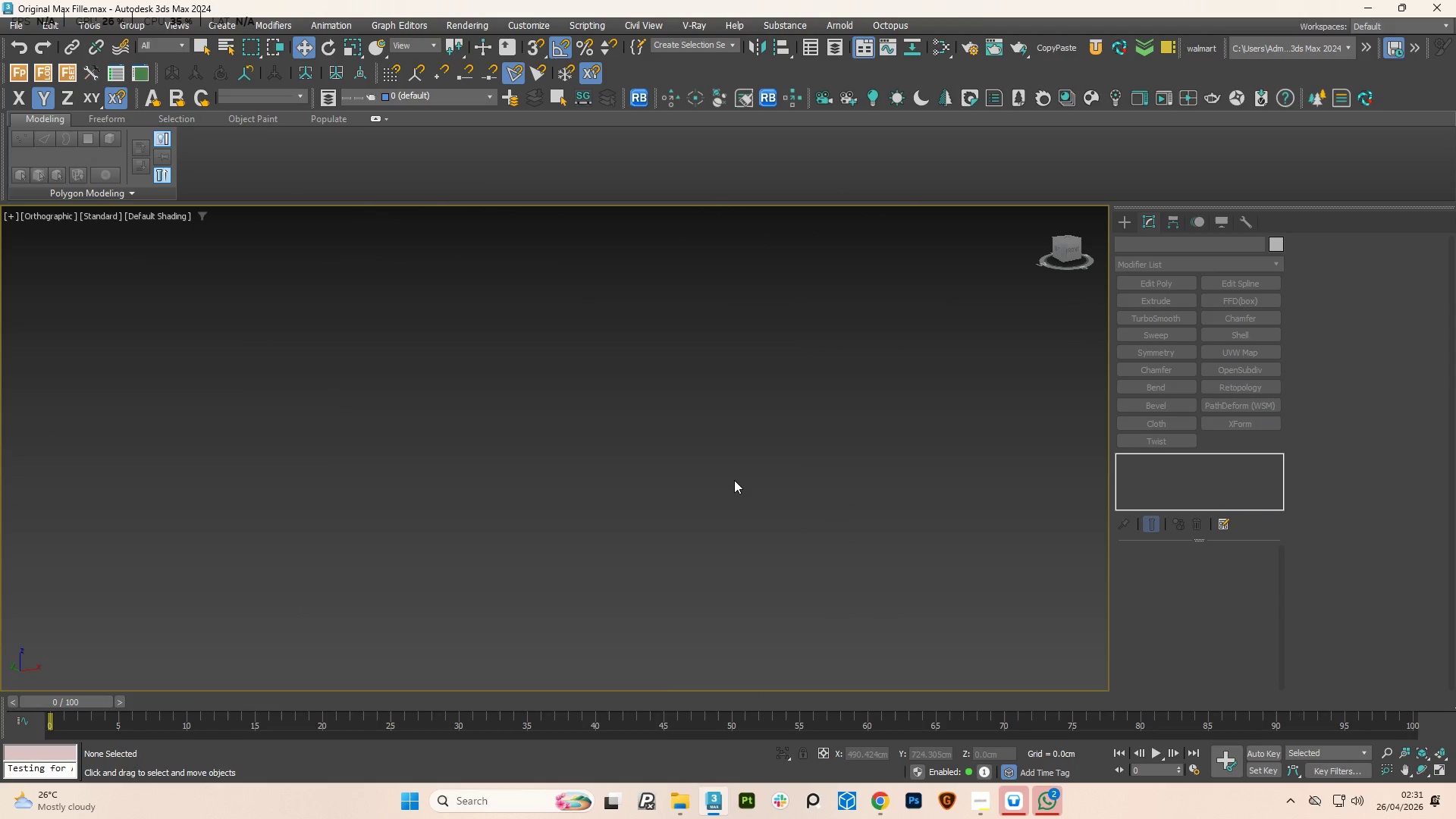 
scroll: coordinate [733, 478], scroll_direction: down, amount: 6.0
 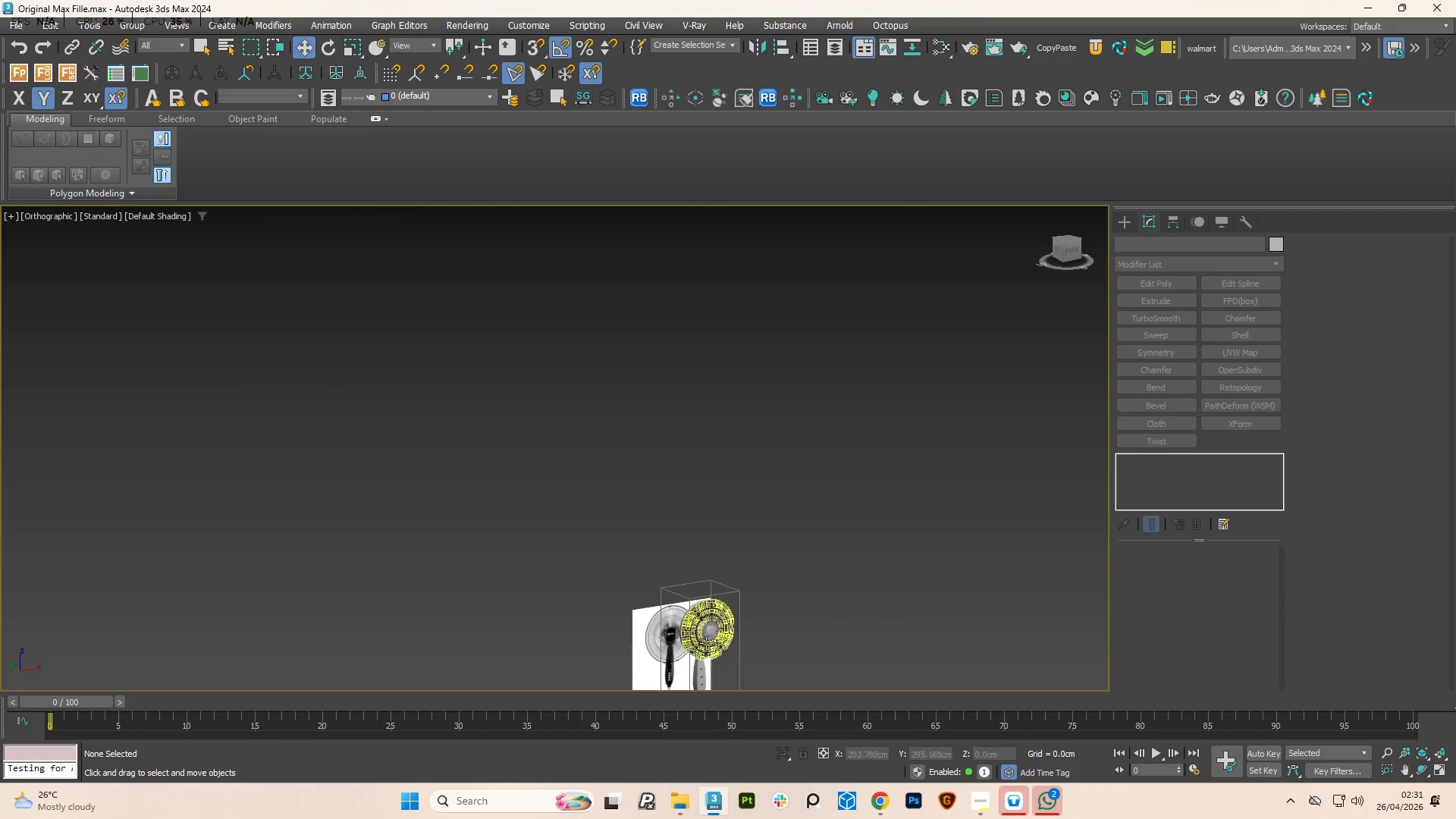 
scroll: coordinate [805, 633], scroll_direction: up, amount: 10.0
 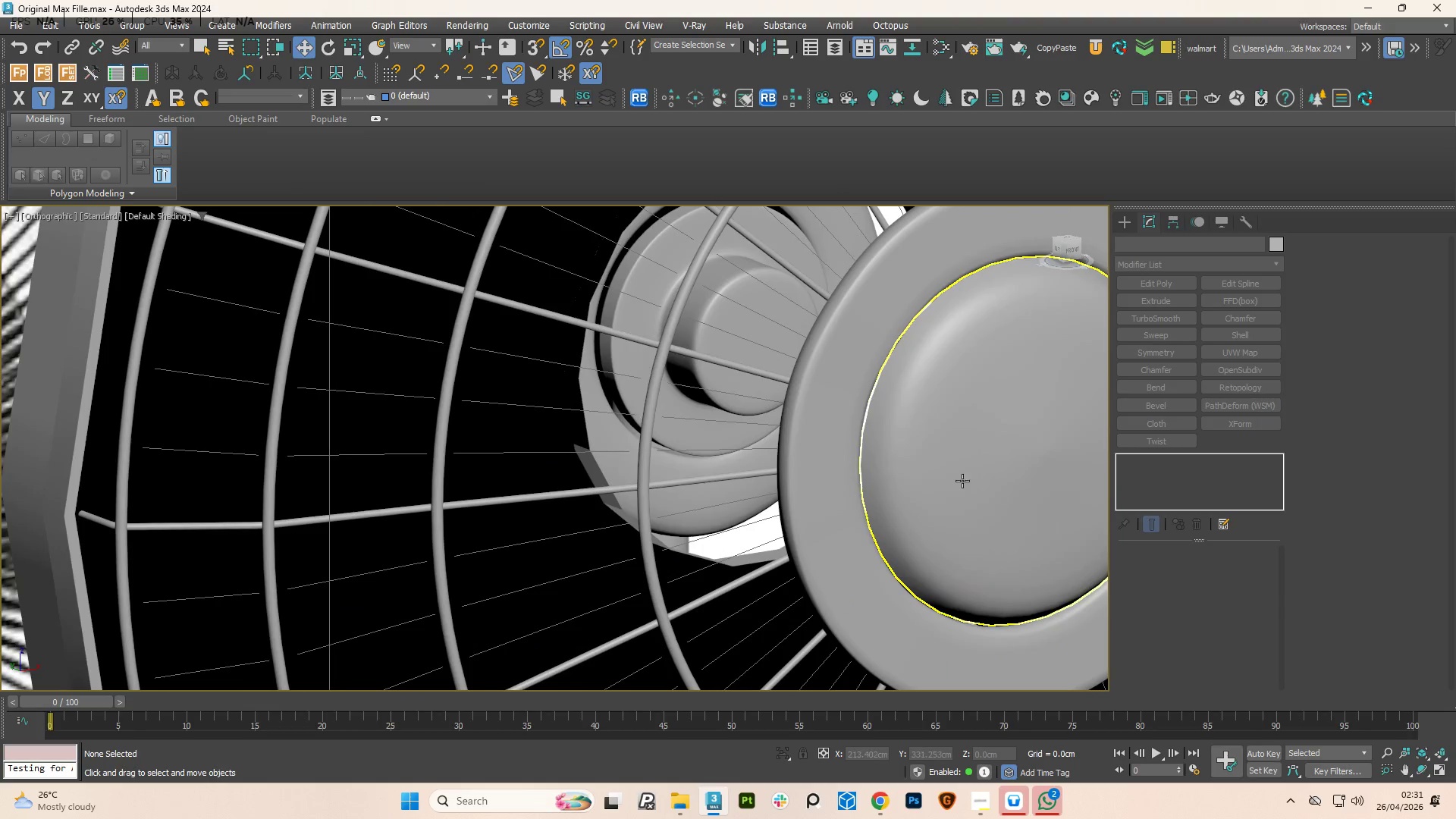 
left_click([965, 476])
 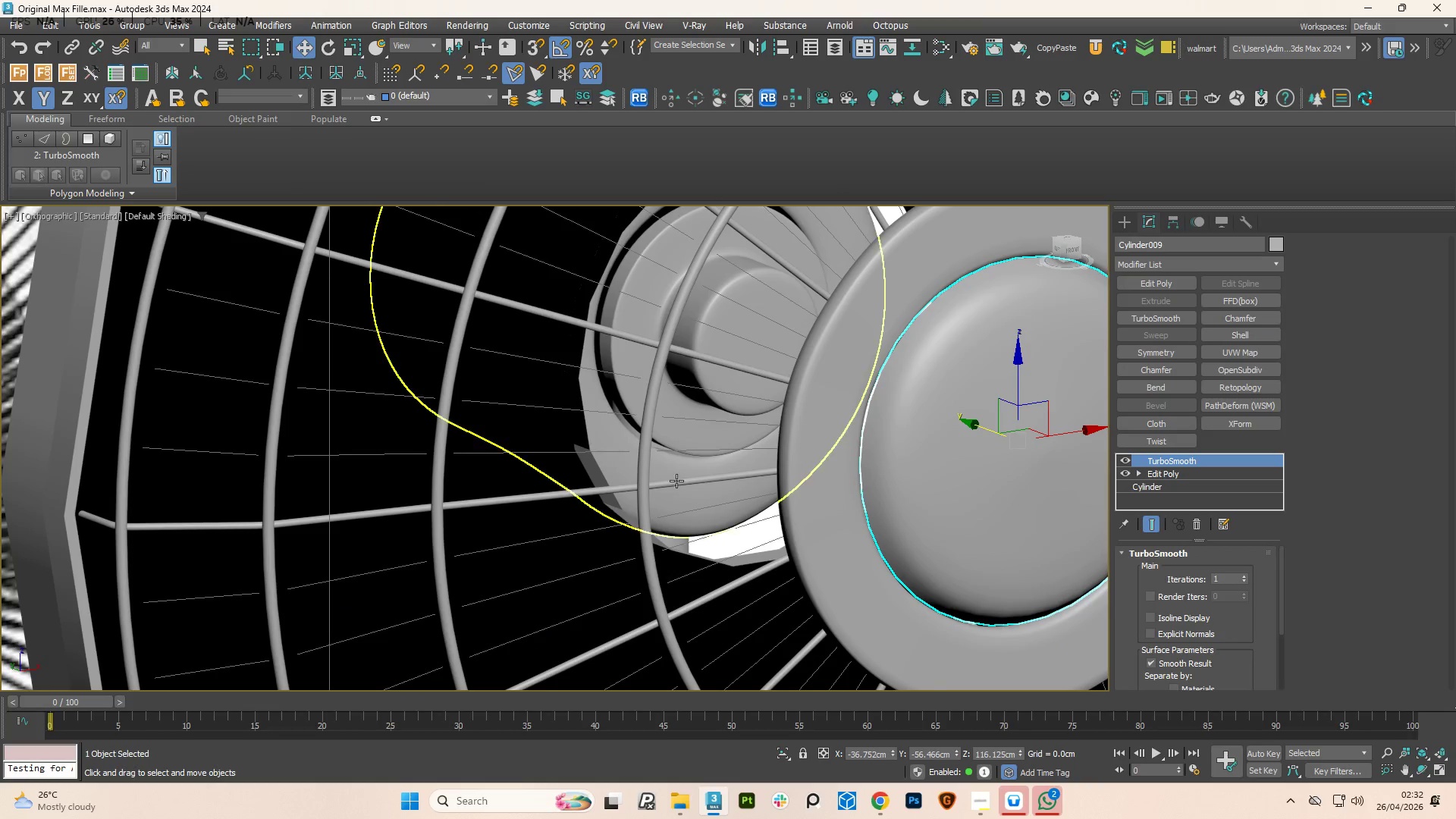 
hold_key(key=AltLeft, duration=3.41)
 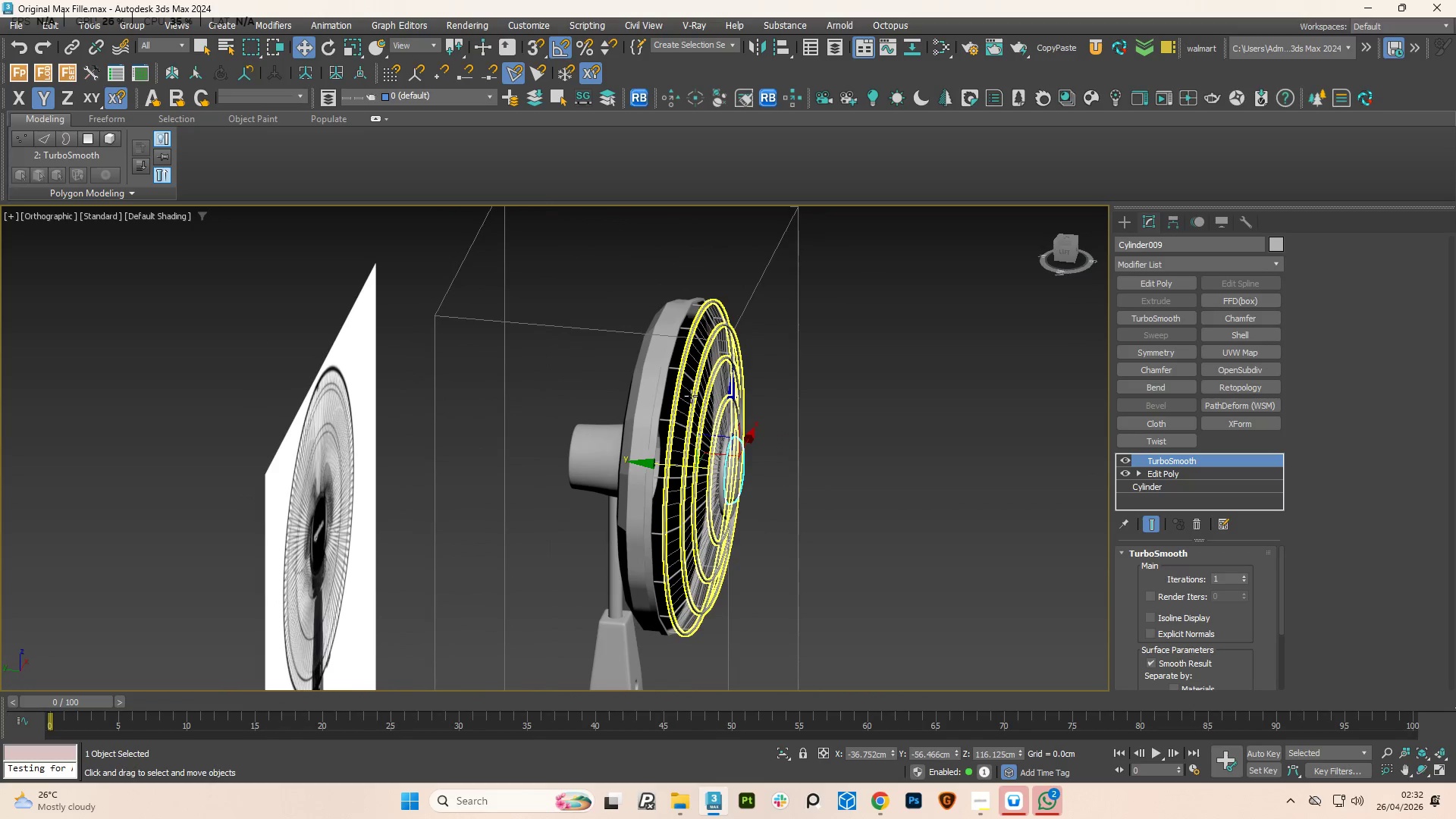 
scroll: coordinate [673, 476], scroll_direction: down, amount: 5.0
 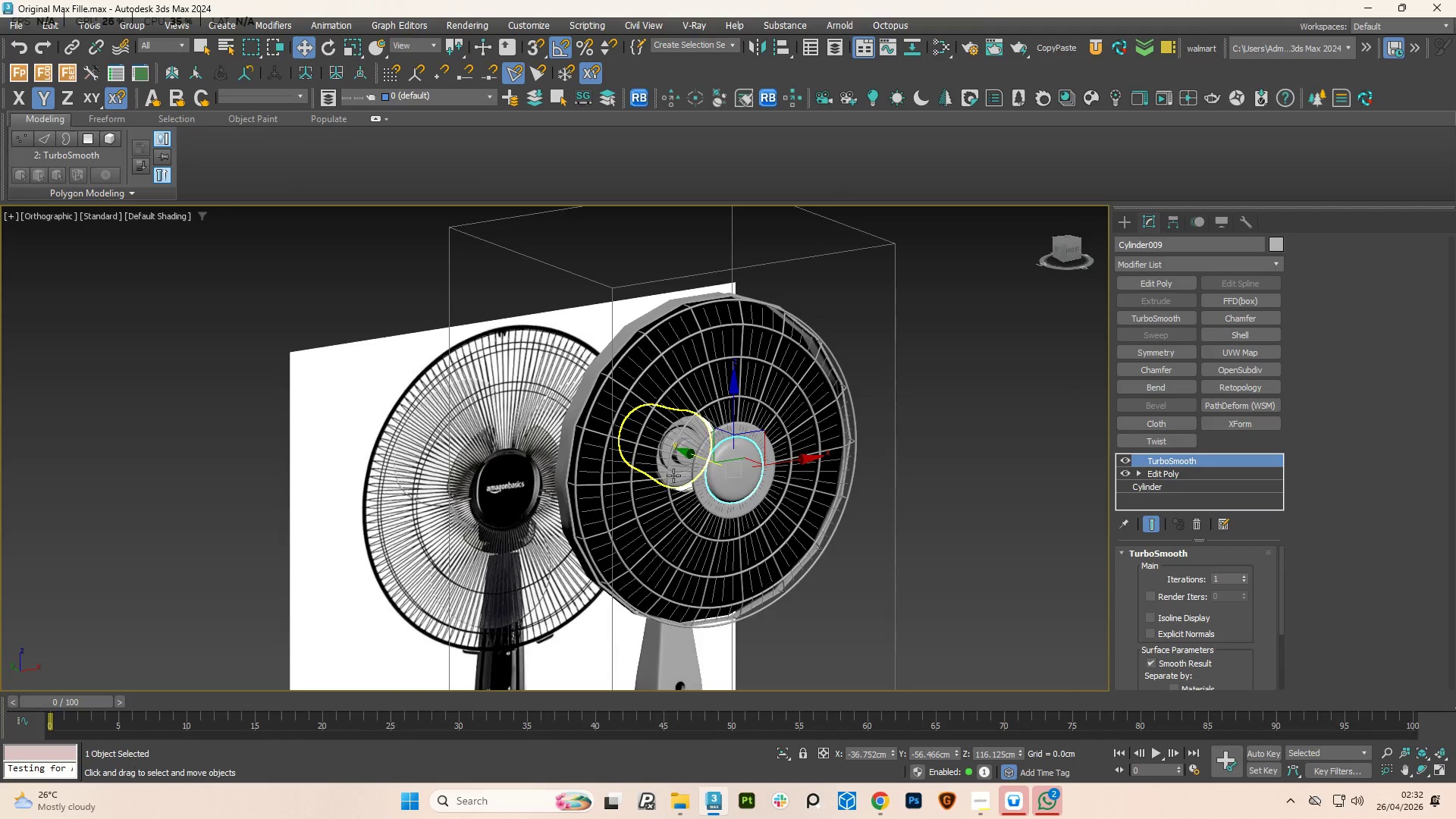 
scroll: coordinate [687, 391], scroll_direction: up, amount: 3.0
 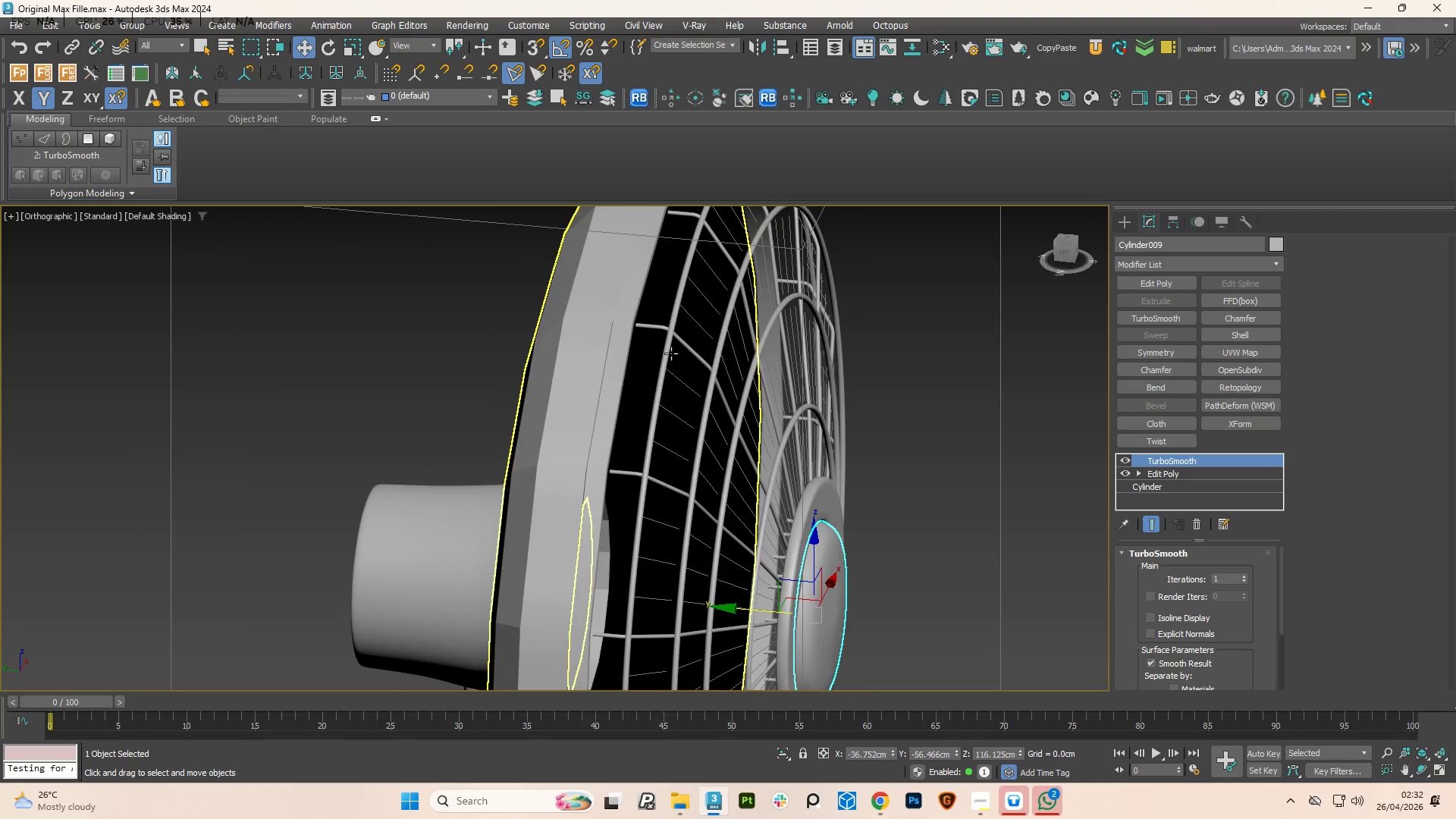 
mouse_move([643, 347])
 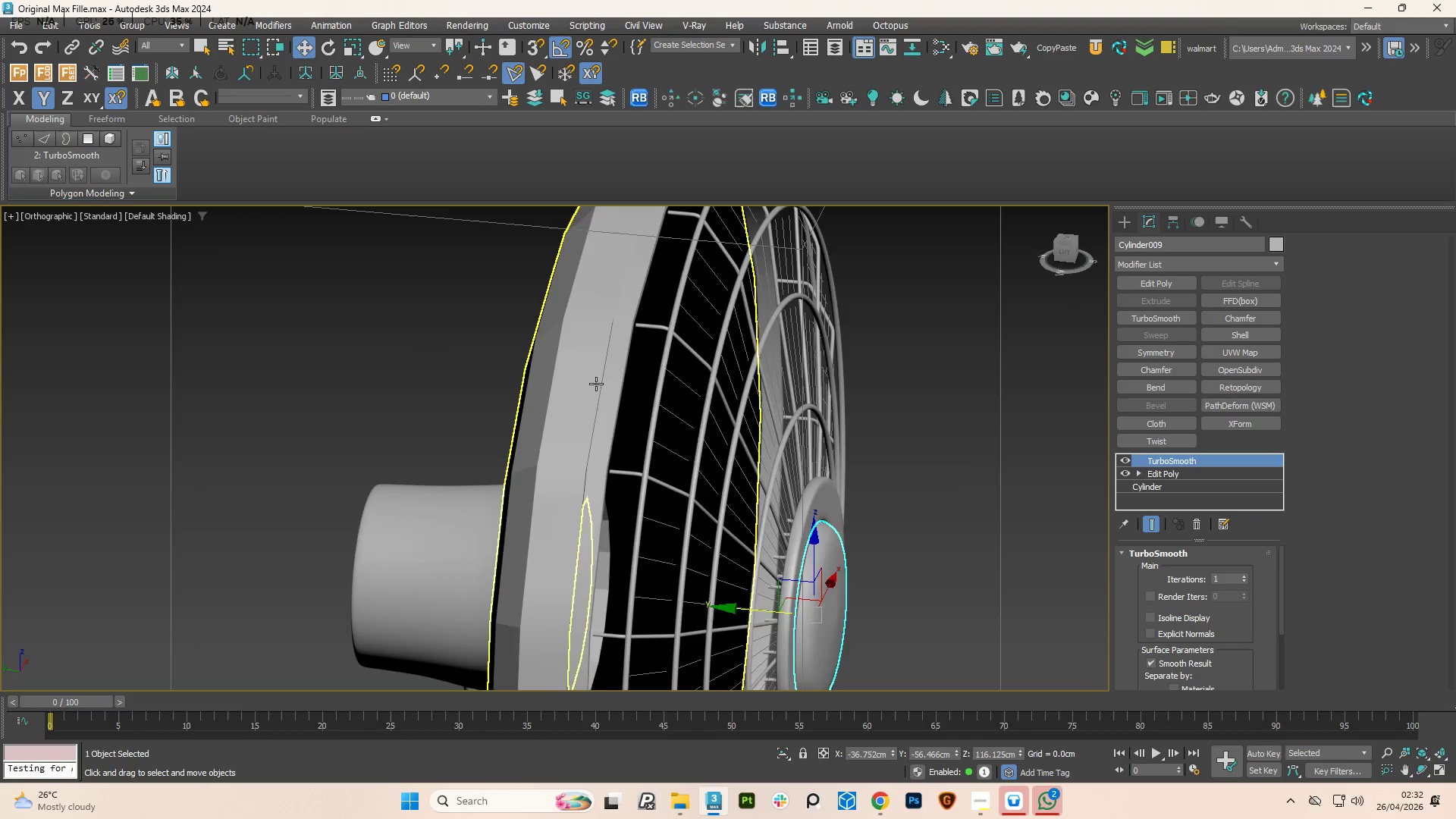 
scroll: coordinate [609, 382], scroll_direction: up, amount: 3.0
 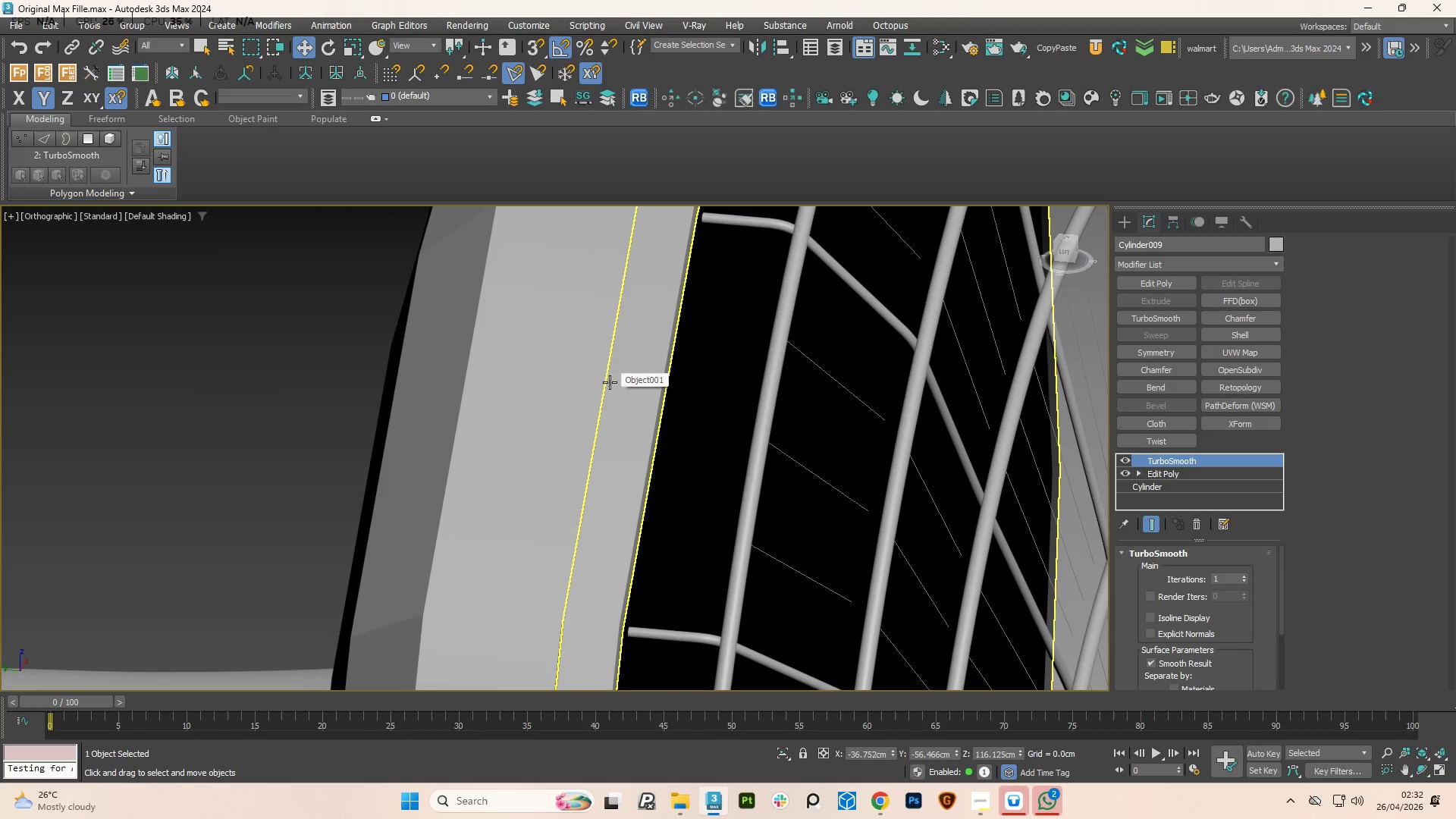 
left_click([610, 382])
 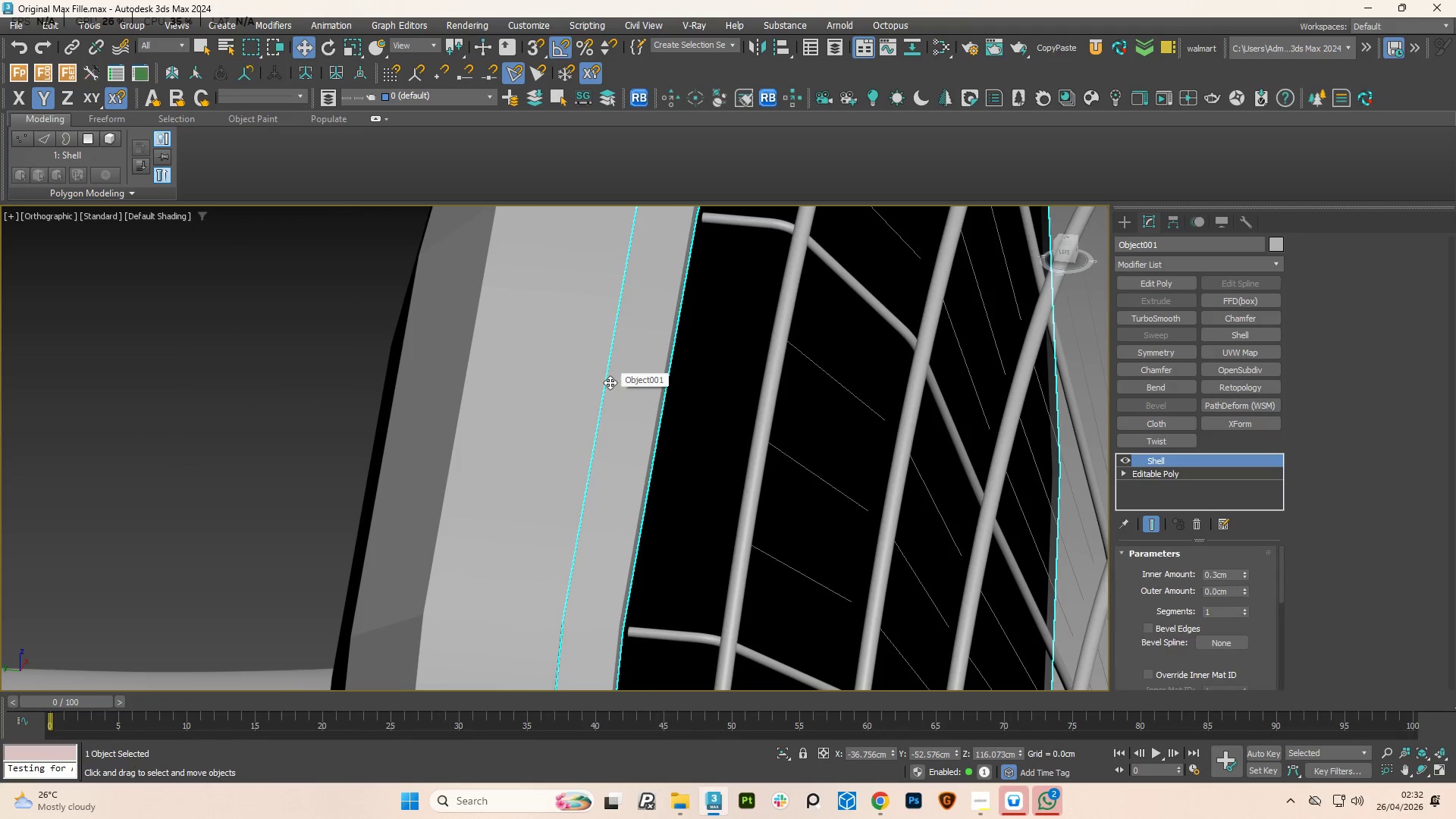 
hold_key(key=AltLeft, duration=0.88)
 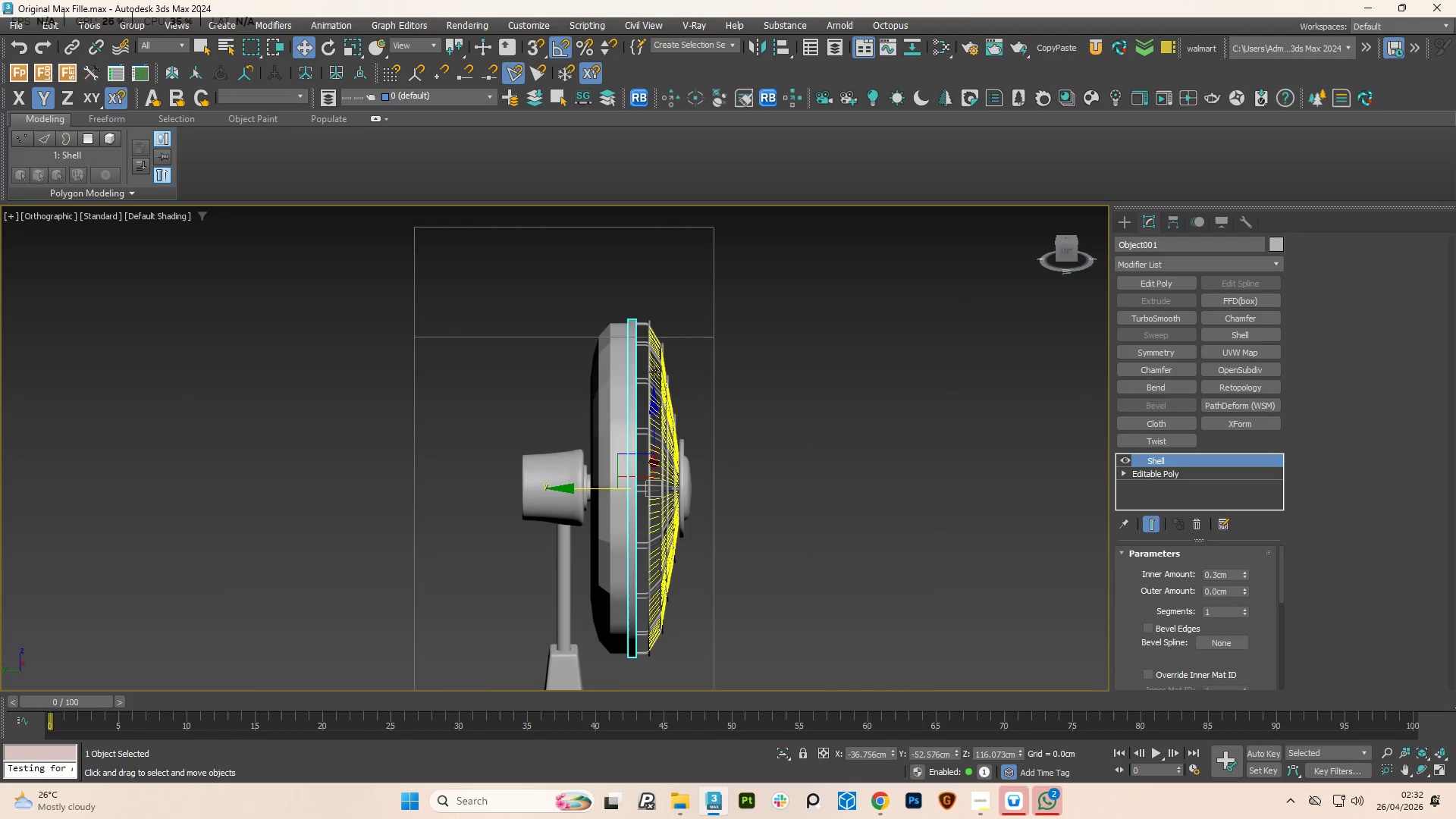 
scroll: coordinate [605, 429], scroll_direction: down, amount: 6.0
 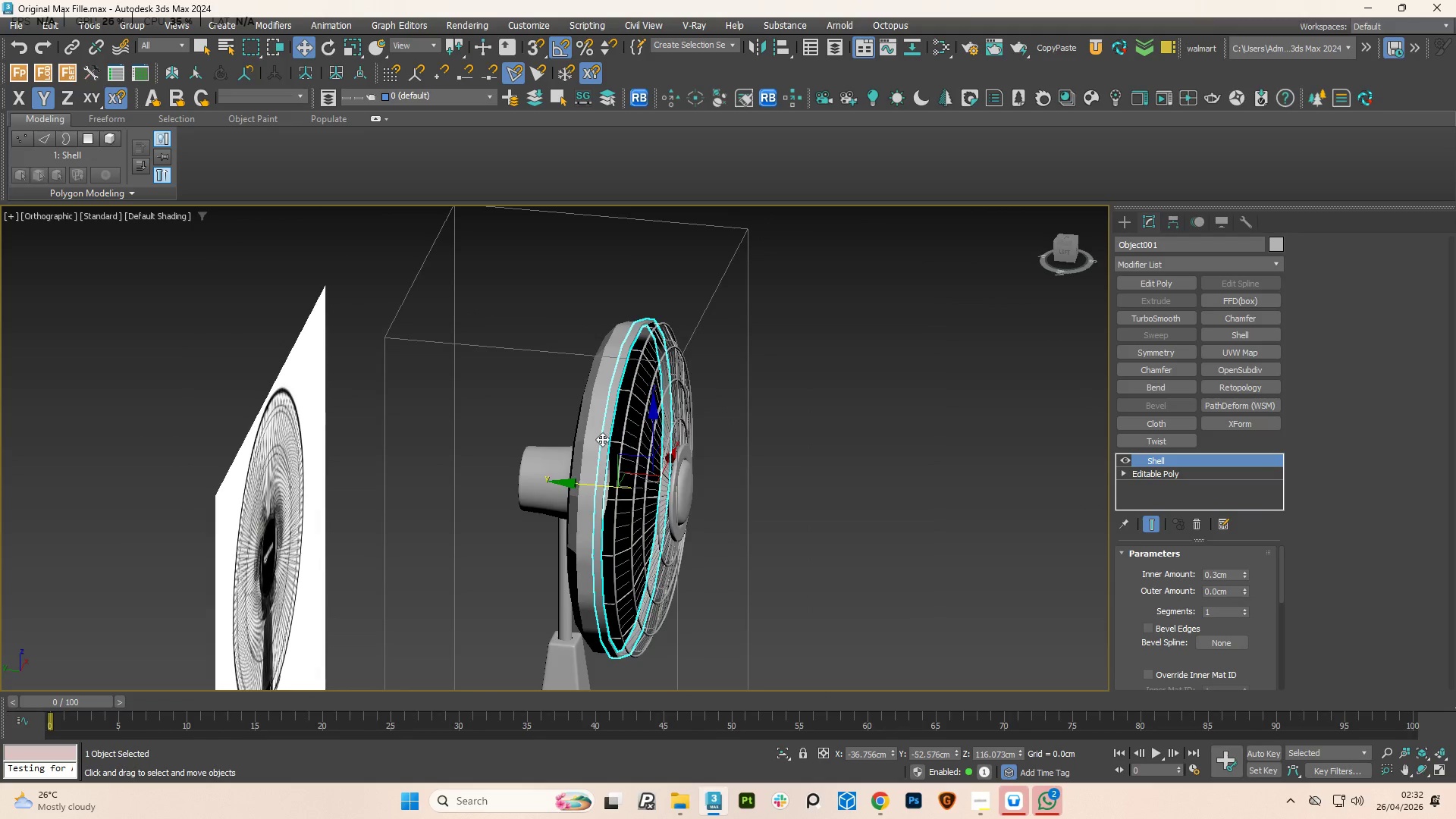 
scroll: coordinate [654, 372], scroll_direction: up, amount: 2.0
 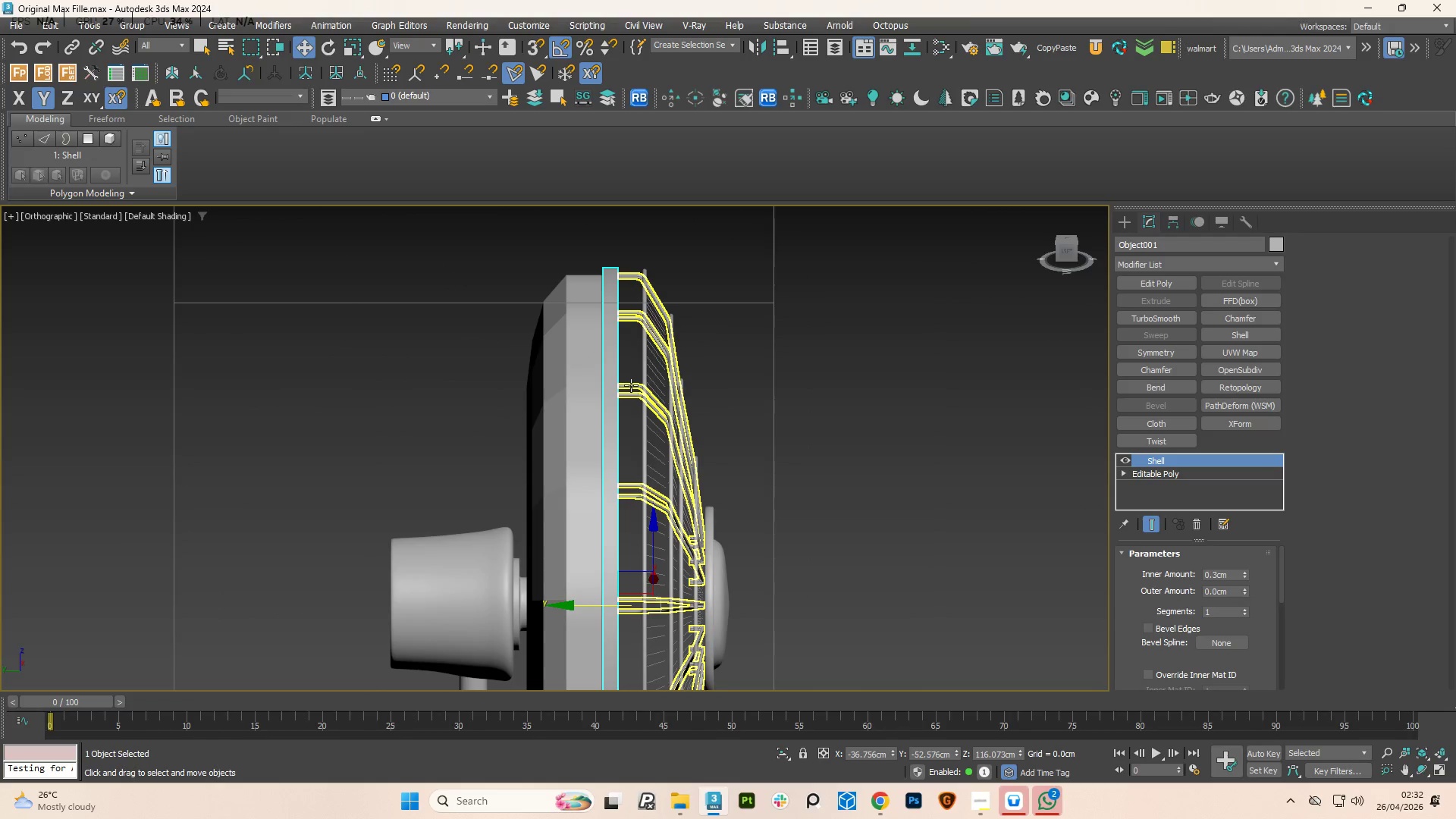 
left_click([631, 385])
 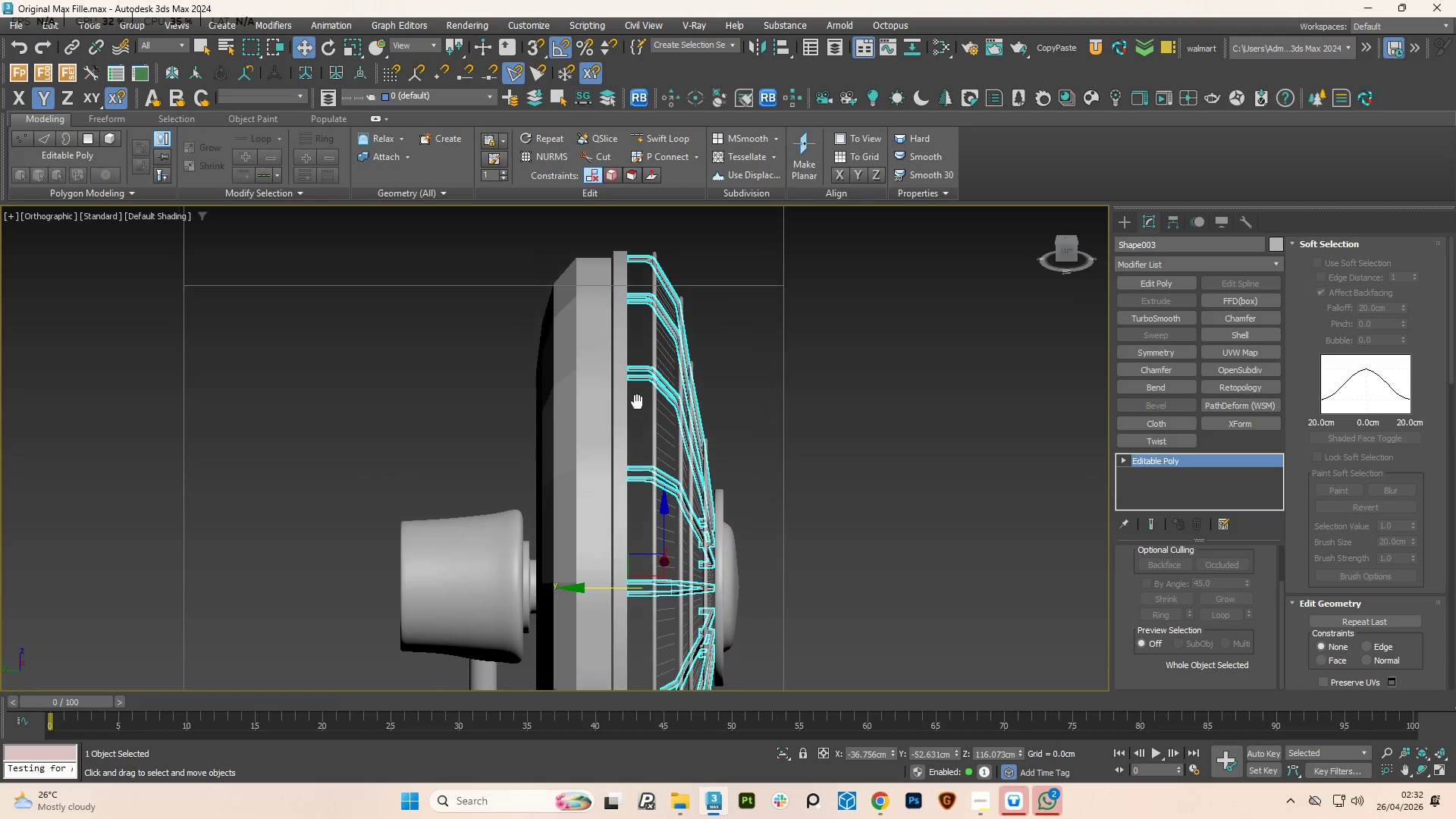 
key(1)
 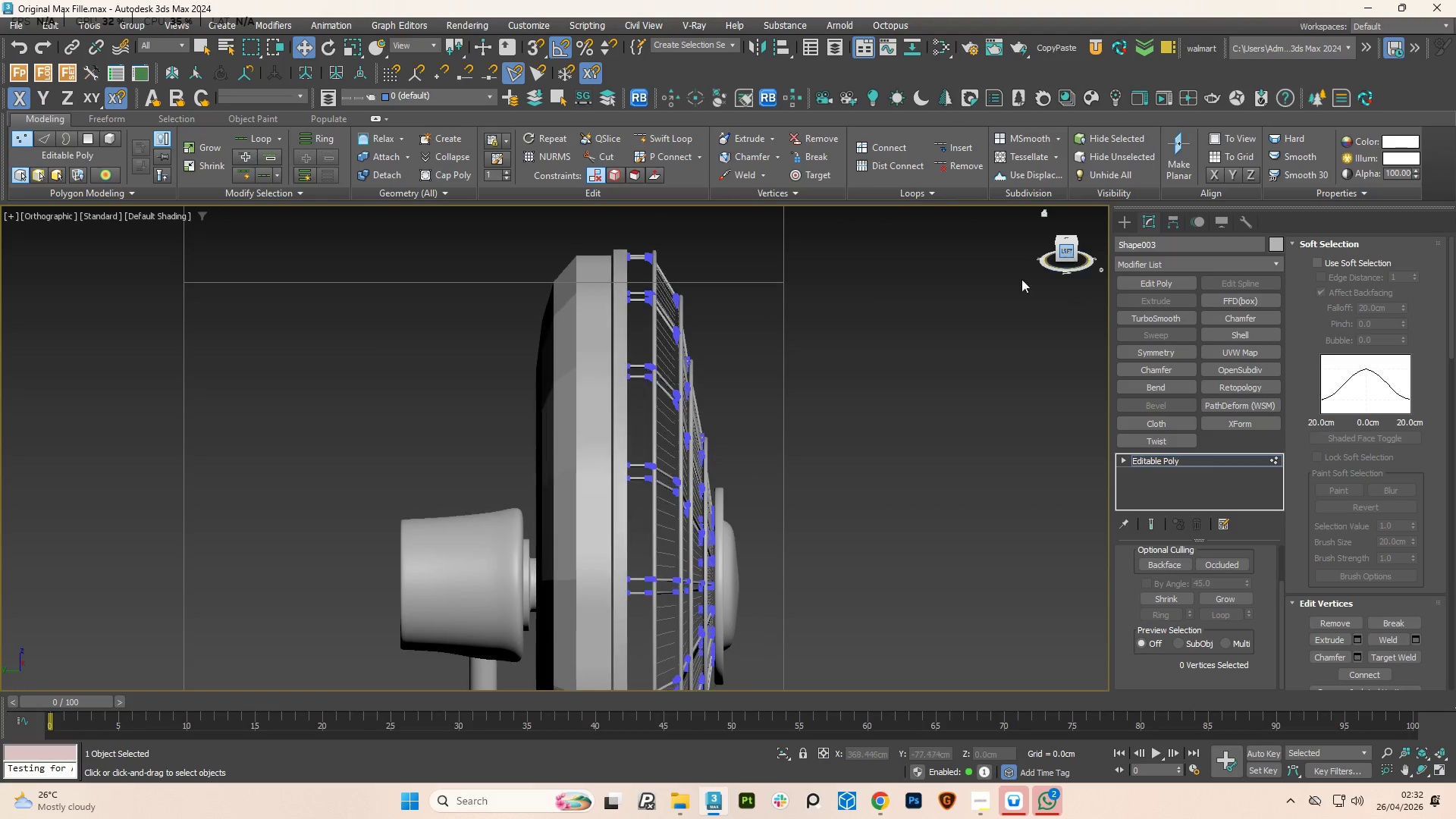 
scroll: coordinate [723, 368], scroll_direction: down, amount: 3.0
 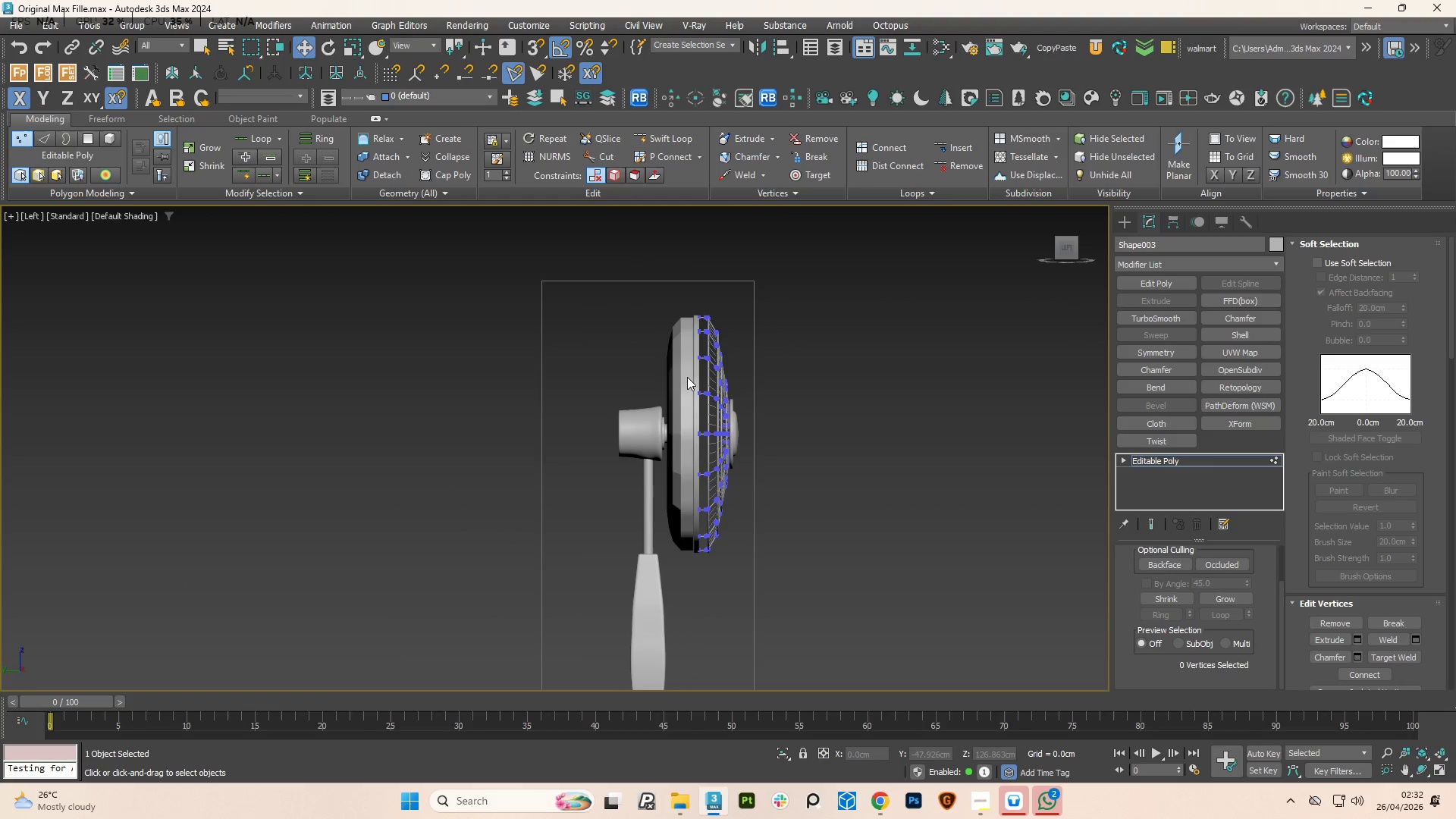 
scroll: coordinate [687, 377], scroll_direction: up, amount: 3.0
 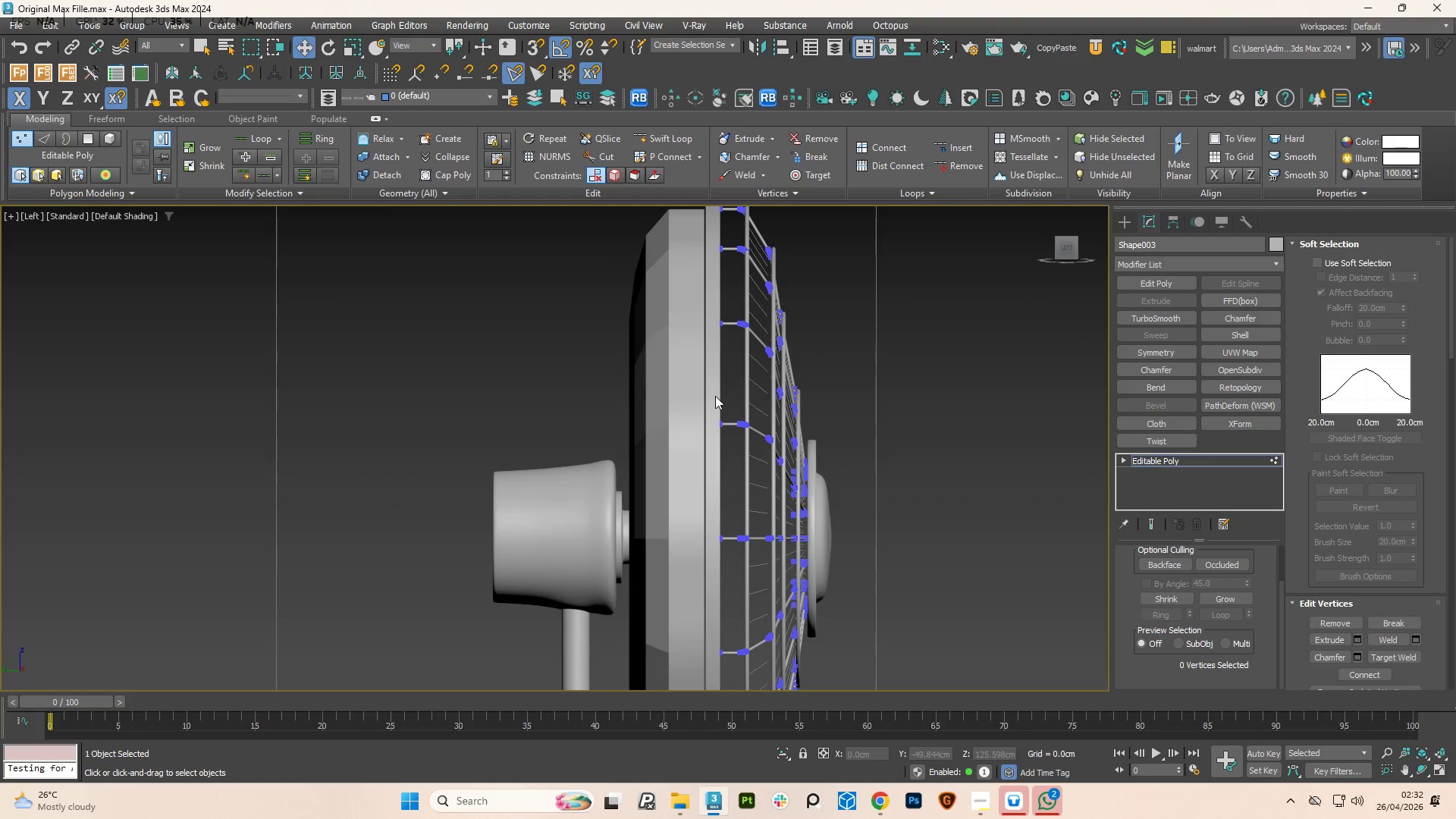 
key(1)
 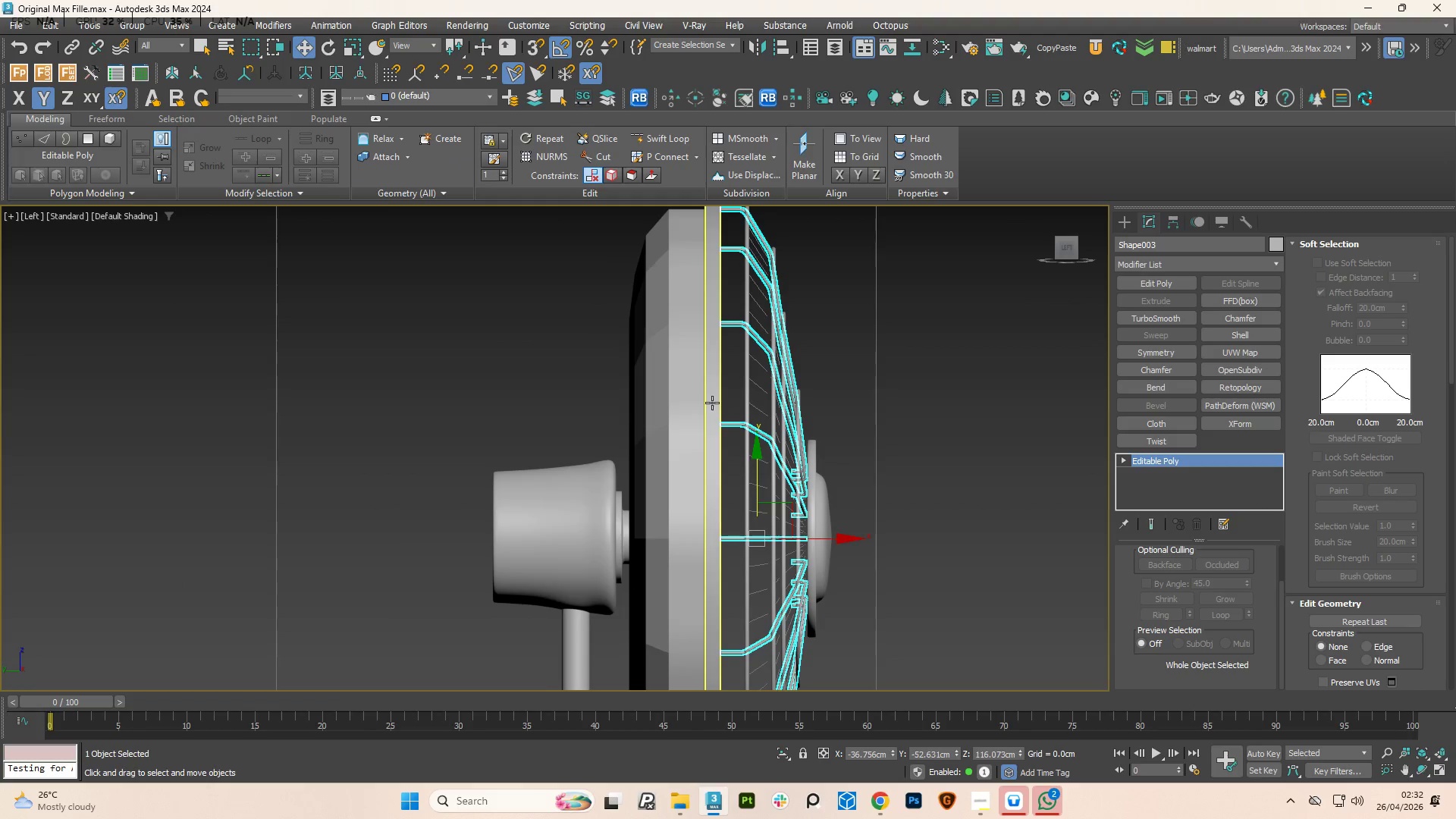 
left_click([712, 403])
 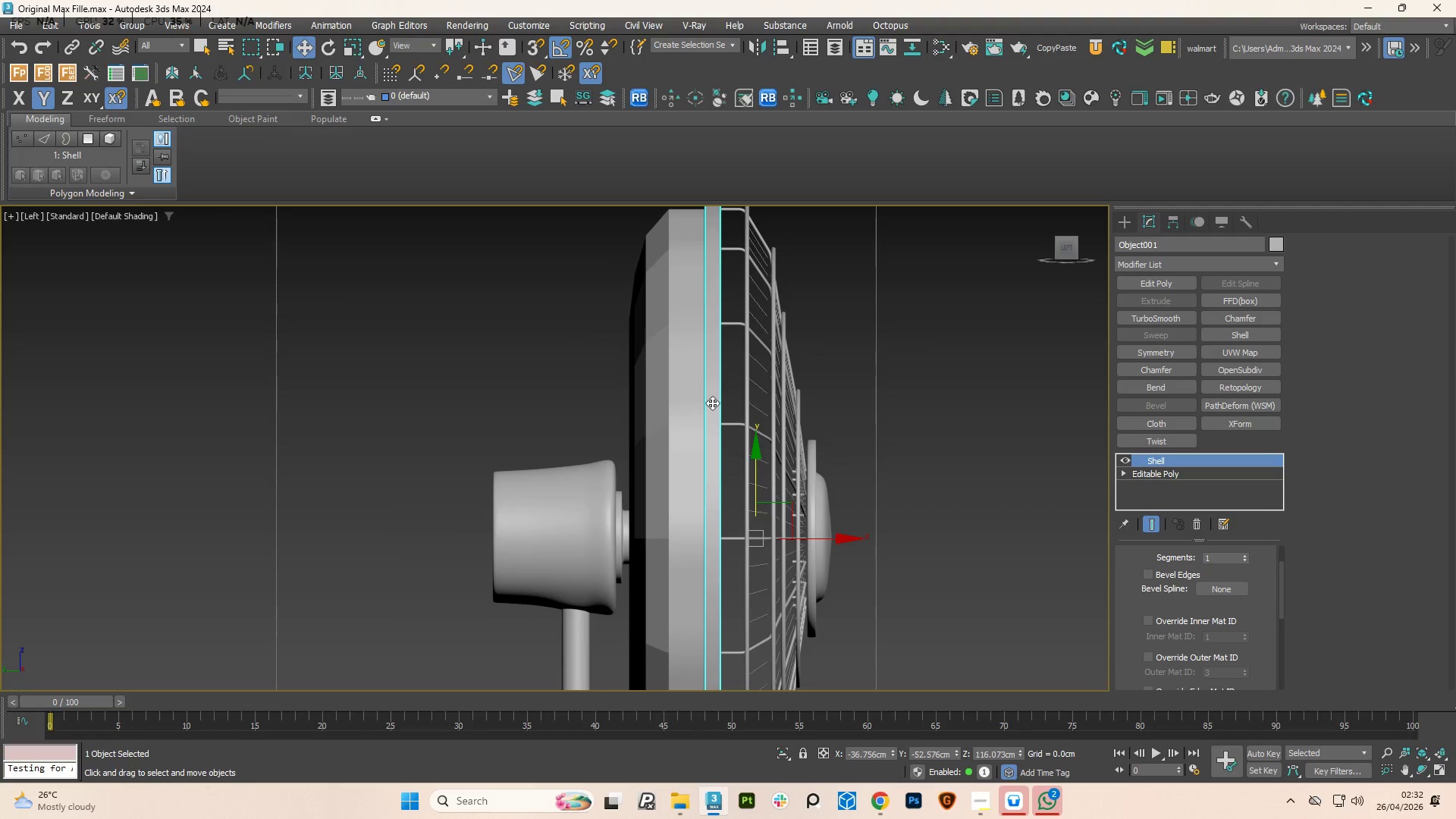 
scroll: coordinate [711, 406], scroll_direction: down, amount: 2.0
 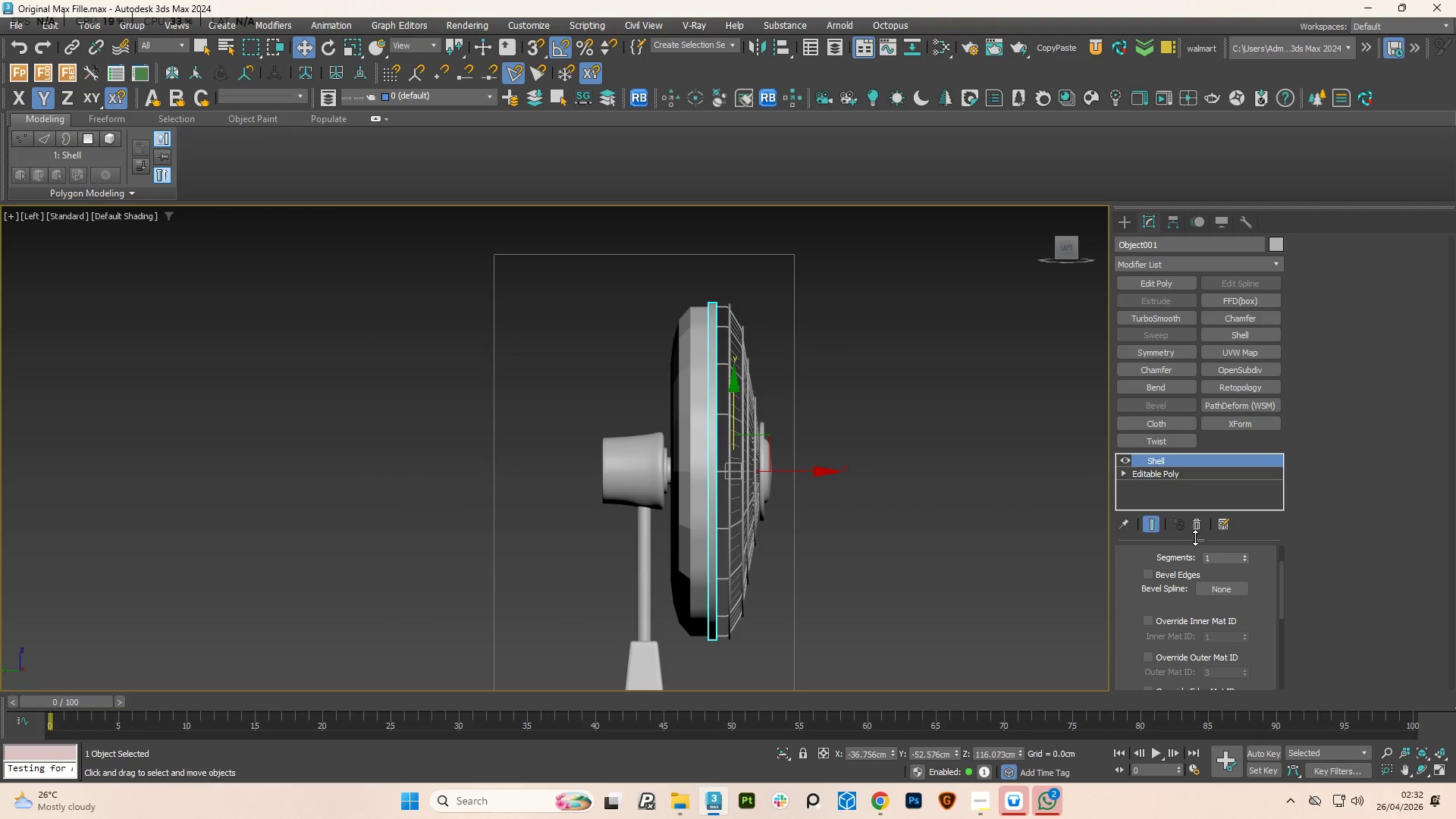 
left_click([1200, 531])
 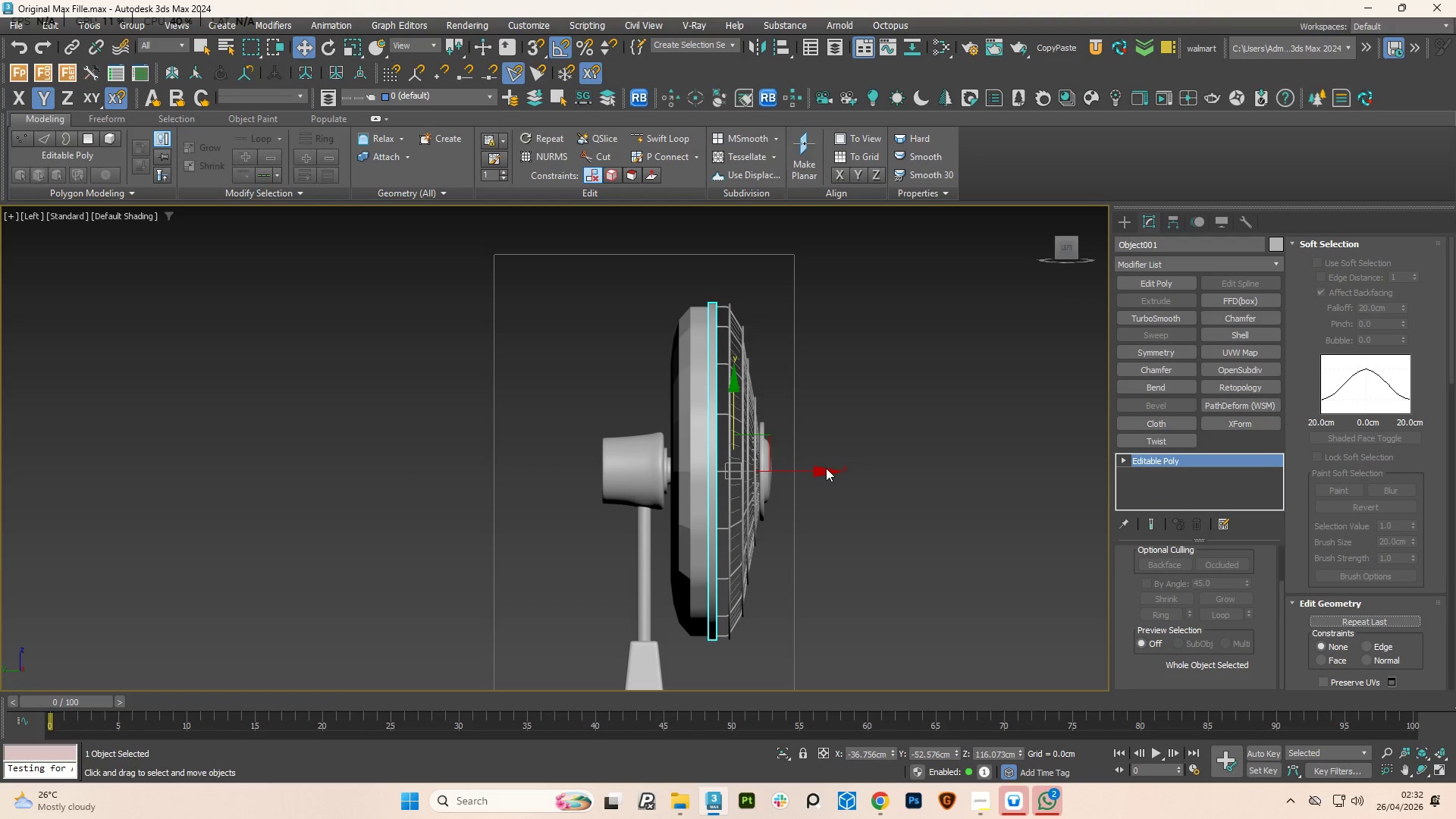 
key(Control+Z)
 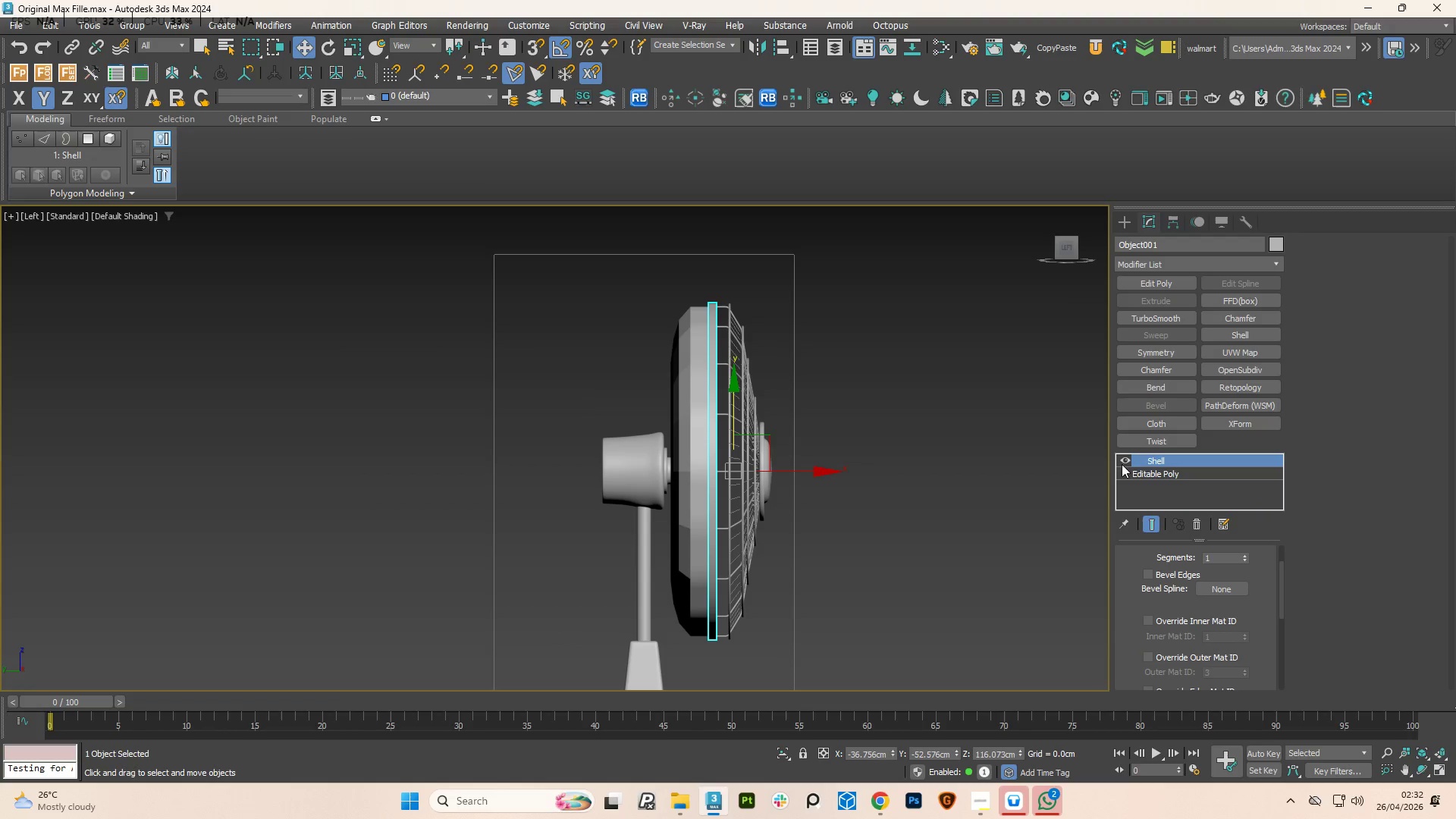 
left_click([1152, 278])
 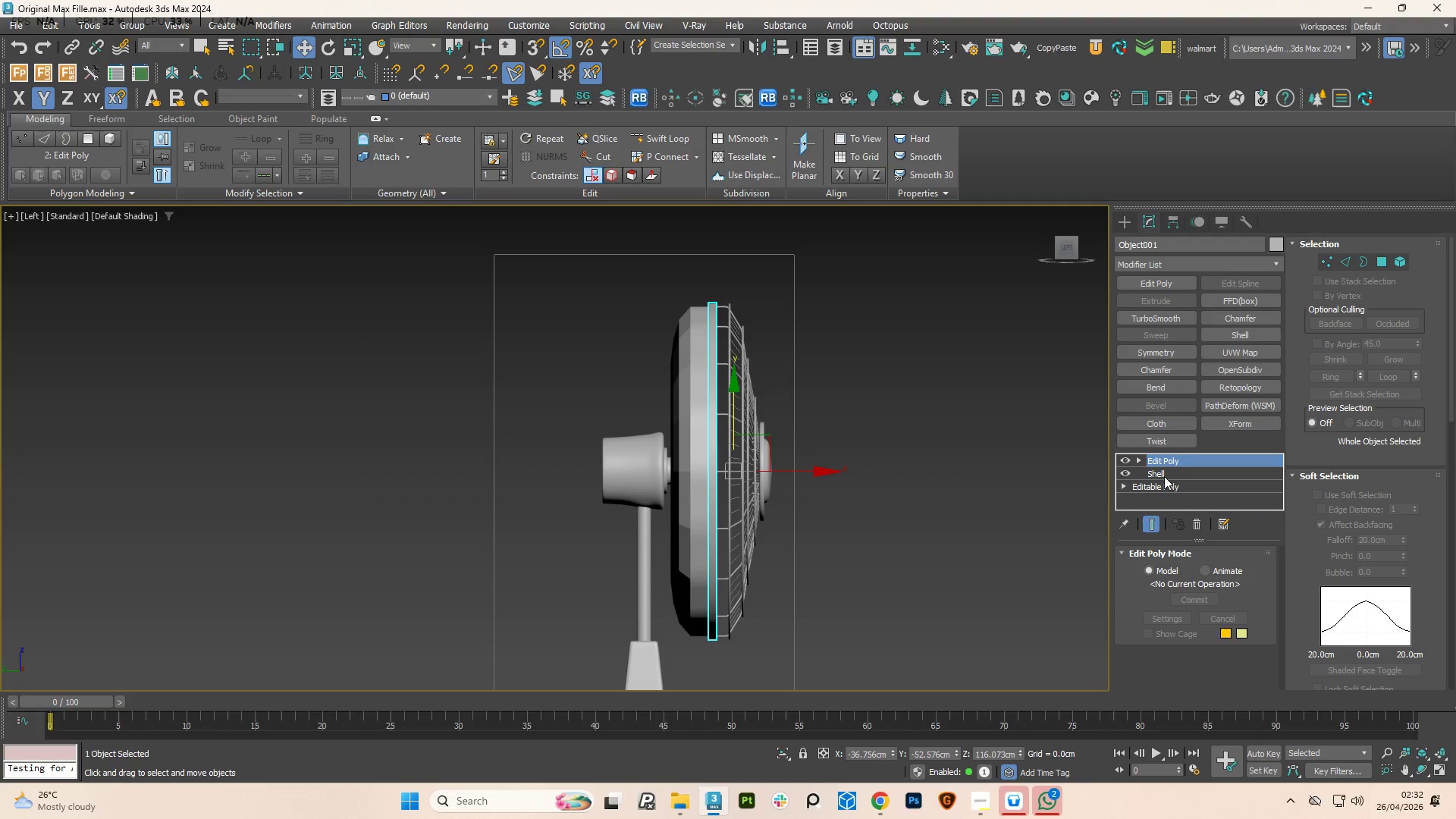 
left_click_drag(start_coordinate=[1164, 476], to_coordinate=[1162, 461])
 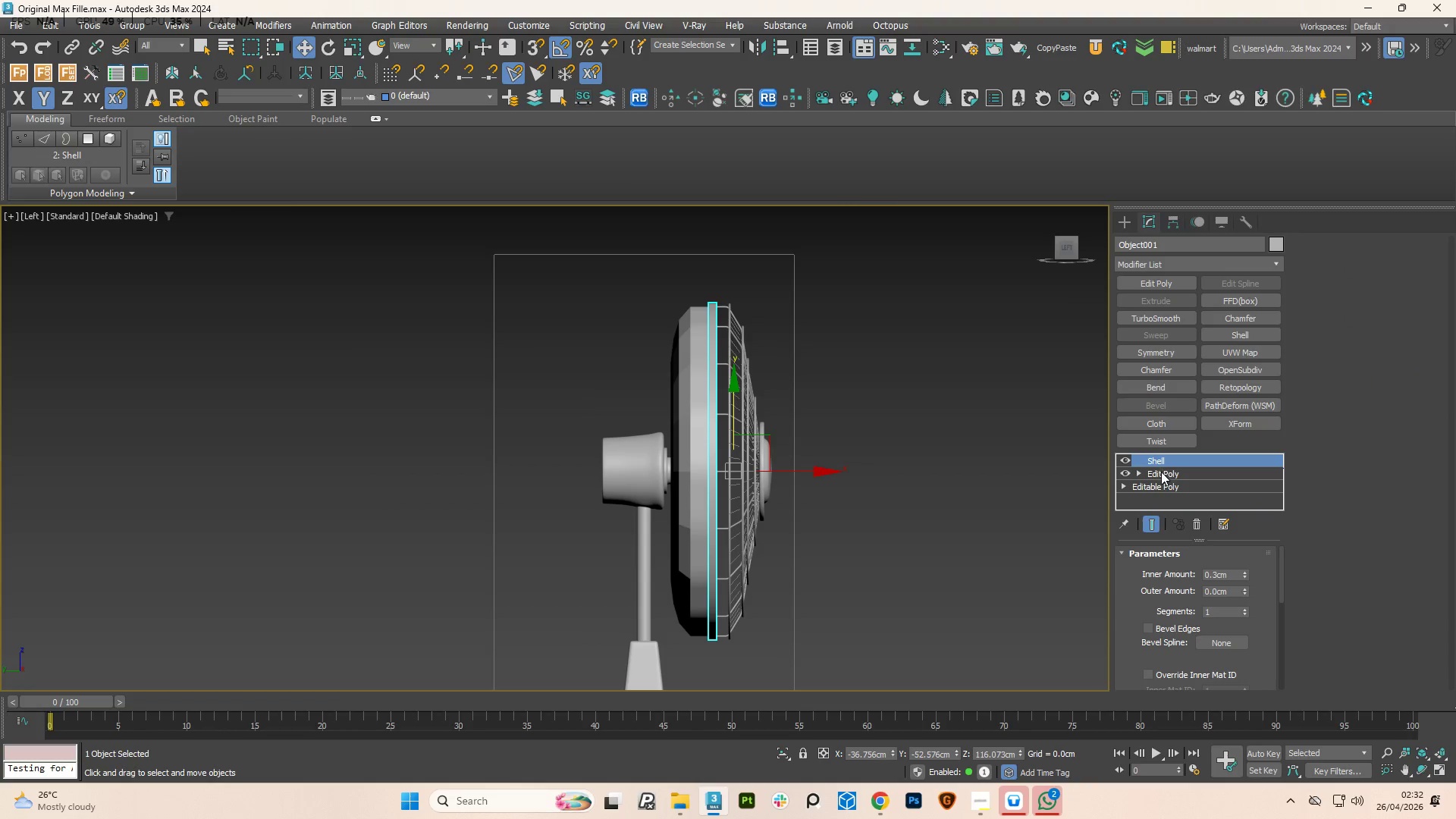 
left_click([1161, 472])
 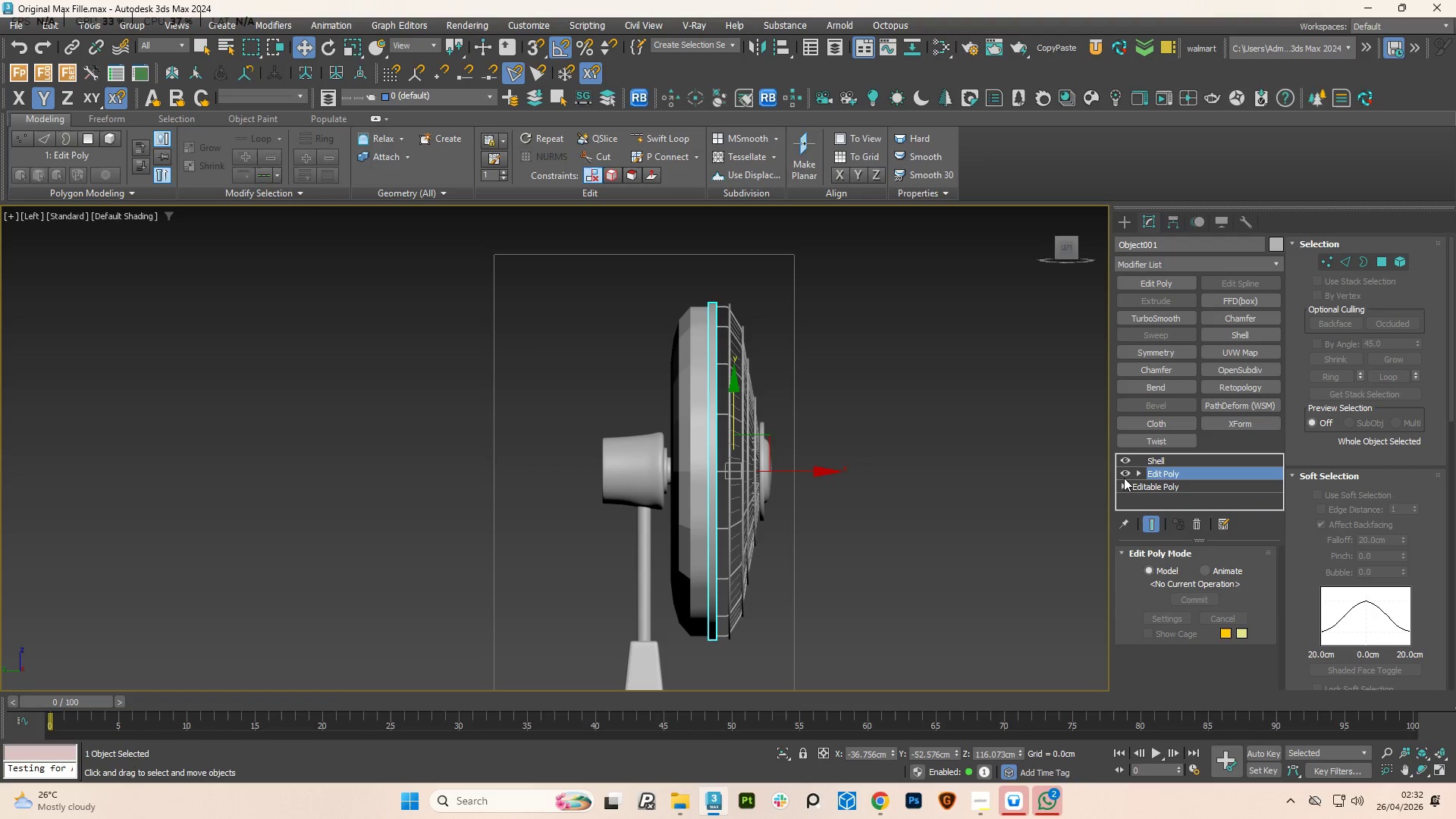 
key(1)
 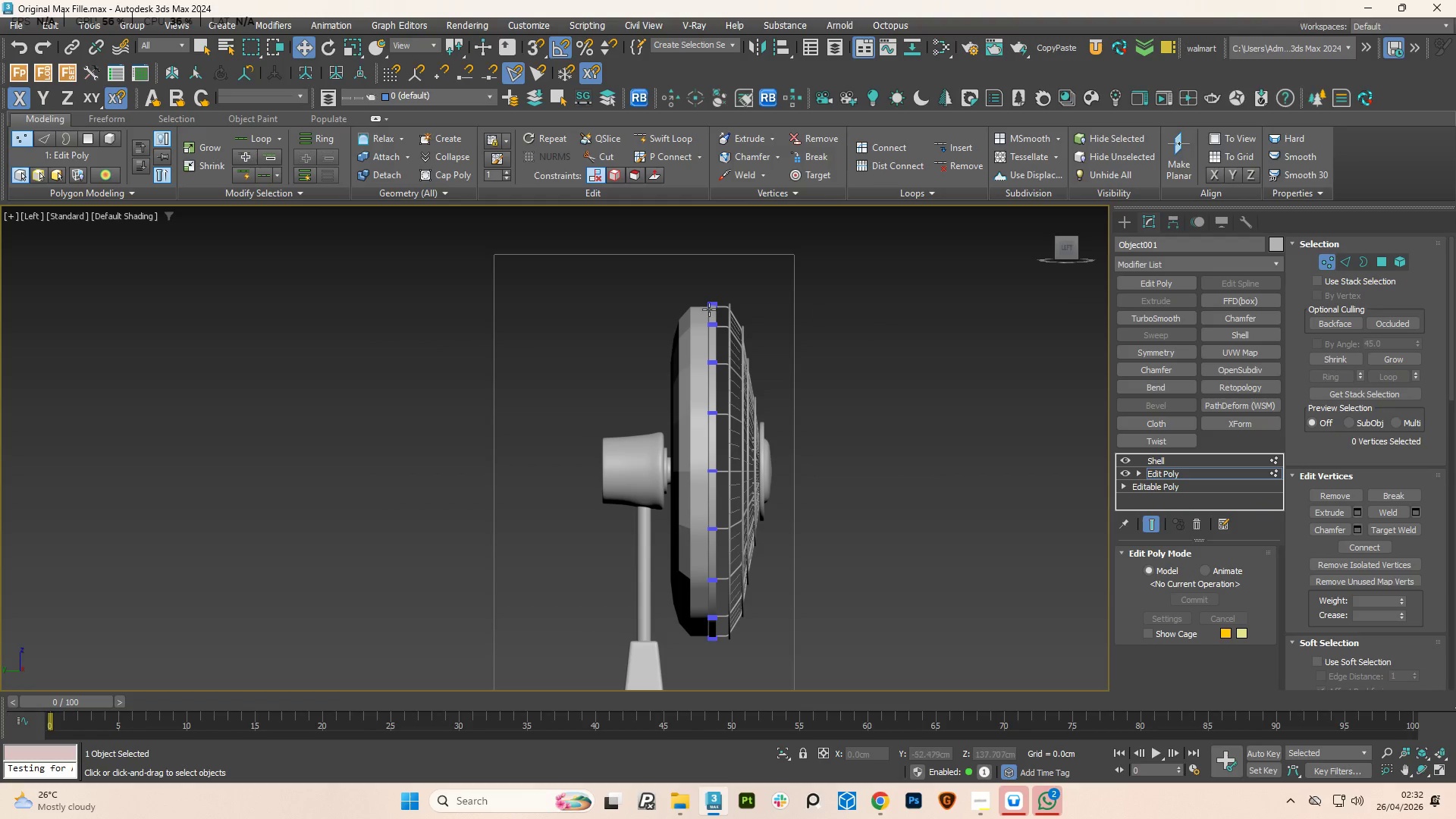 
scroll: coordinate [719, 359], scroll_direction: up, amount: 2.0
 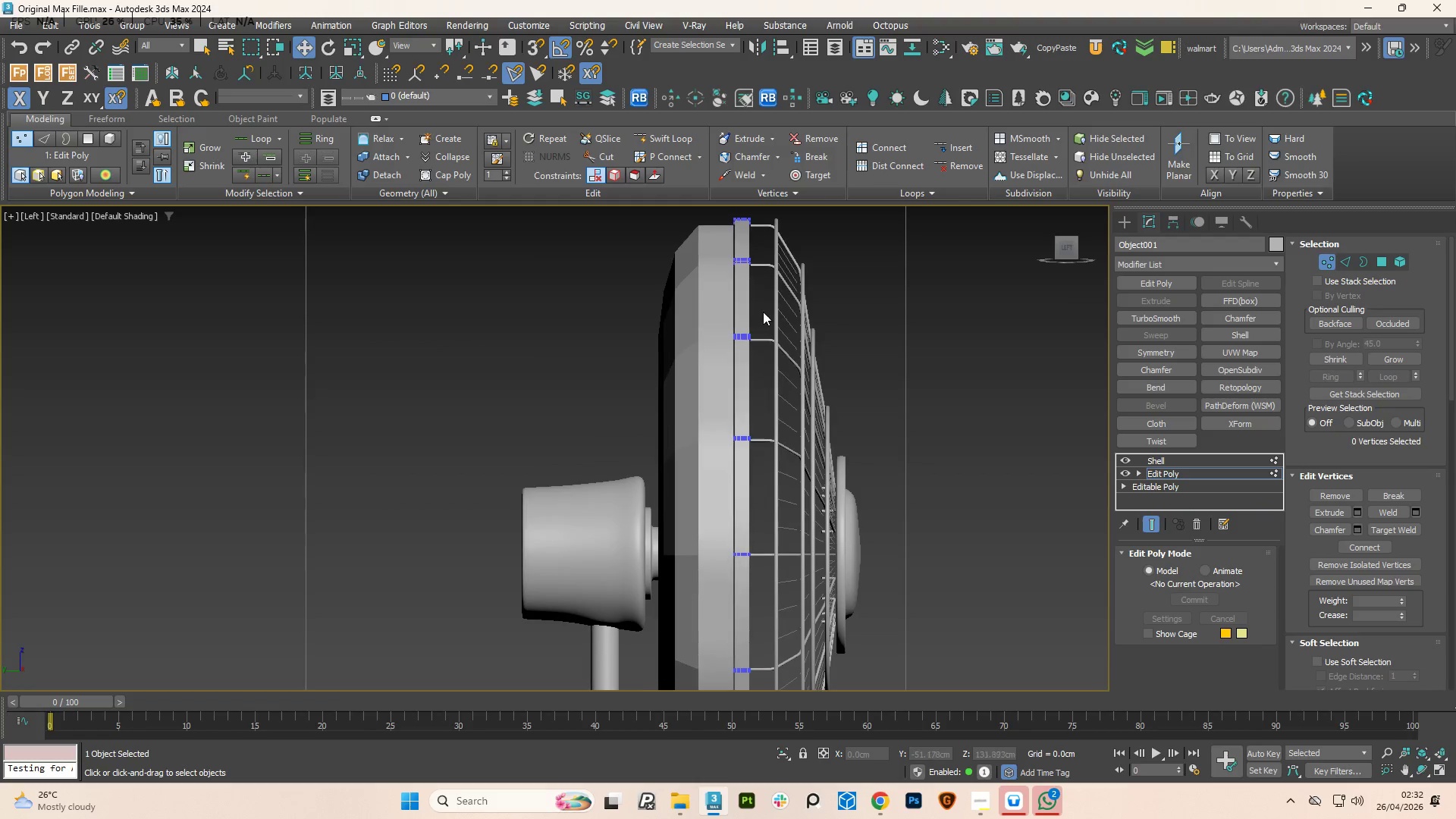 
scroll: coordinate [774, 578], scroll_direction: down, amount: 3.0
 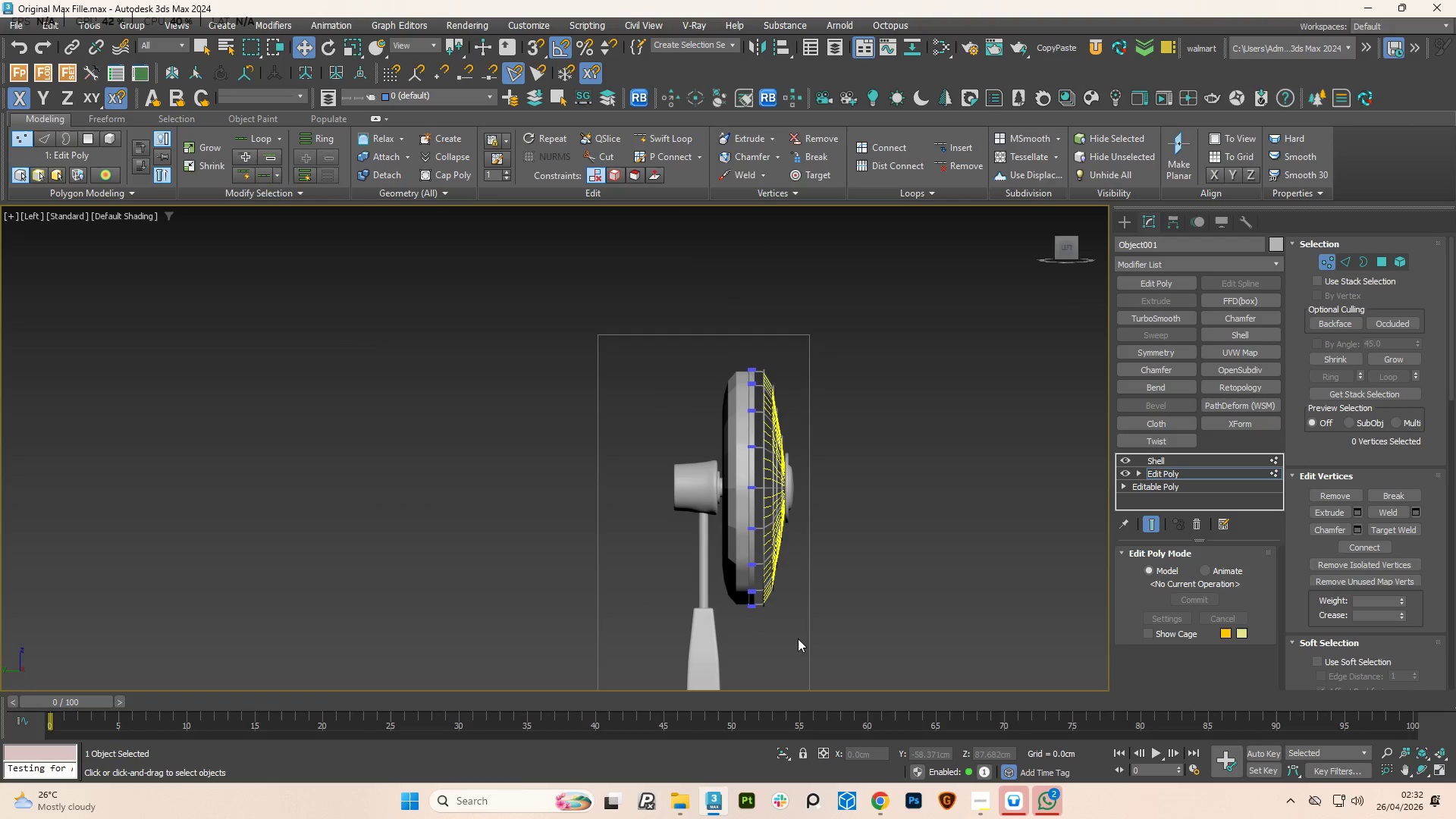 
left_click_drag(start_coordinate=[807, 648], to_coordinate=[753, 284])
 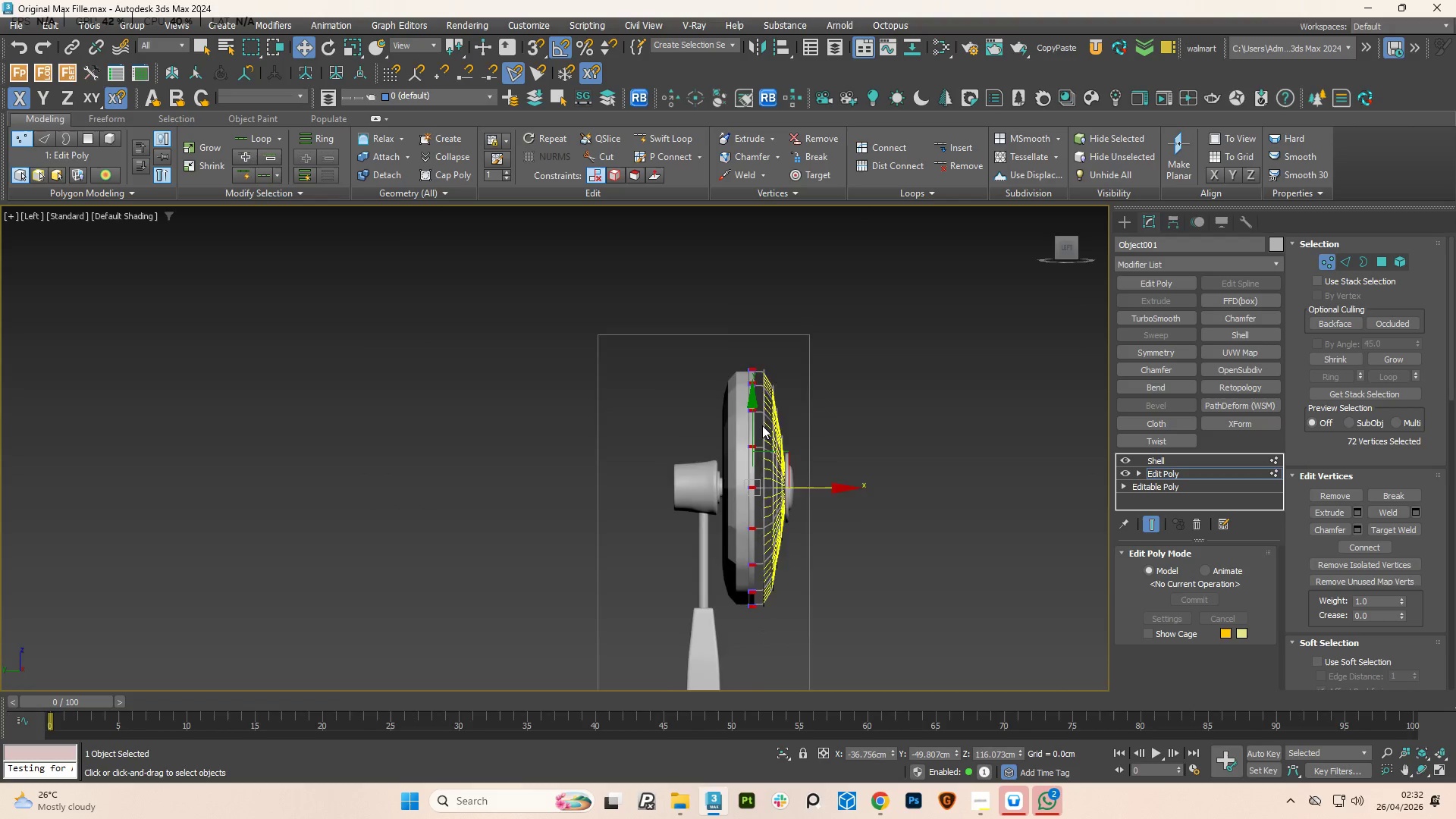 
scroll: coordinate [757, 441], scroll_direction: up, amount: 4.0
 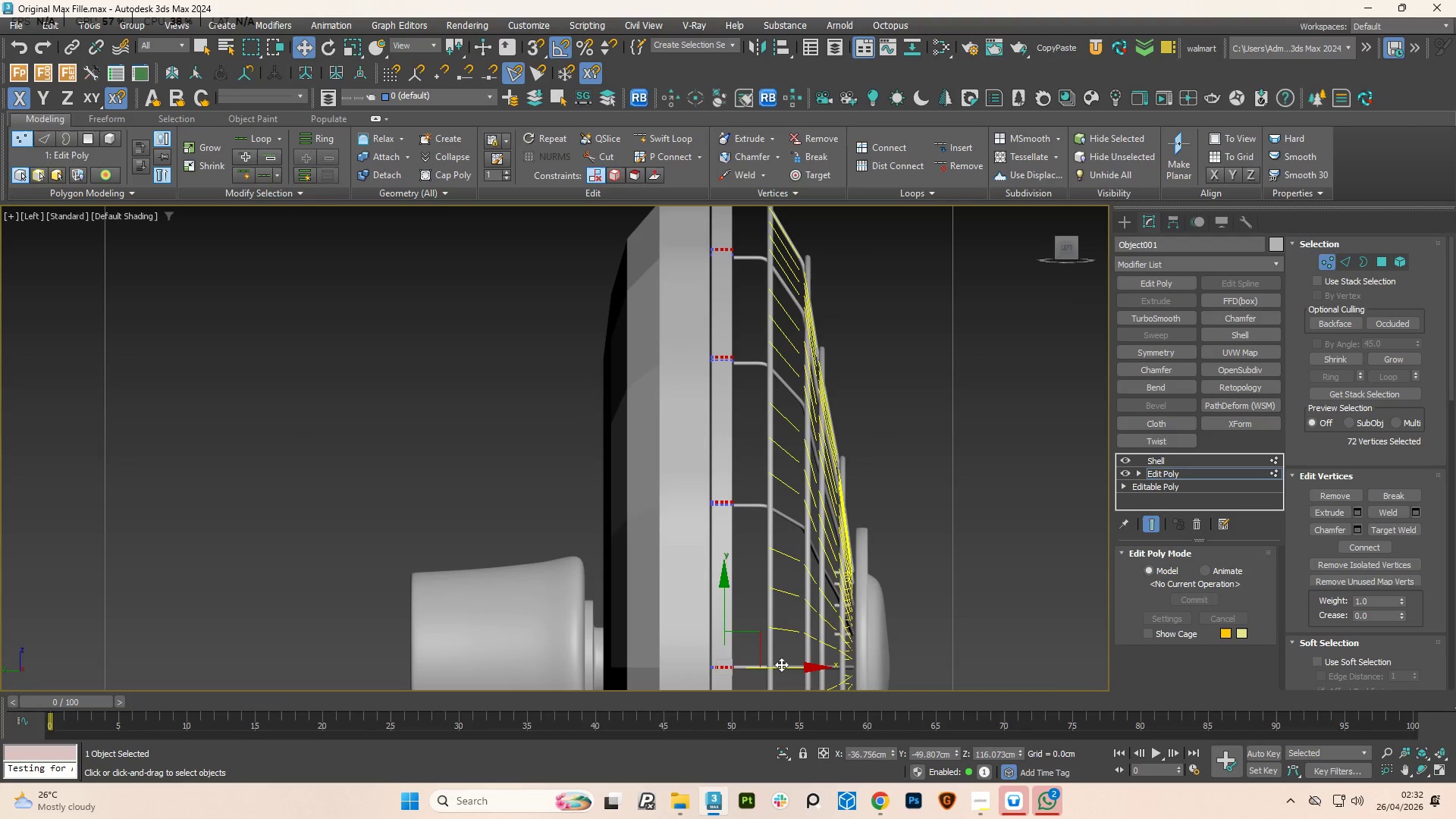 
key(F4)
 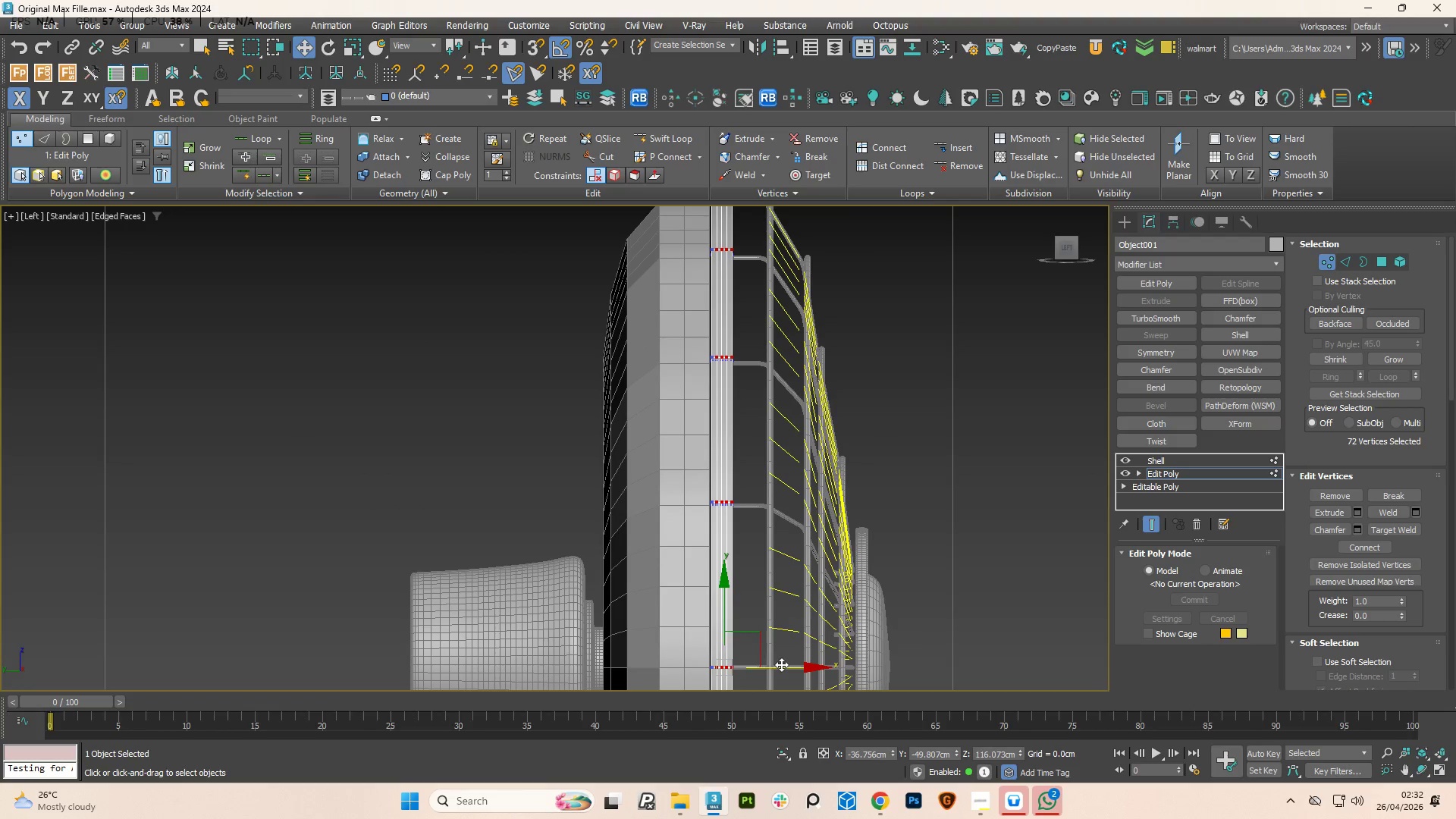 
left_click_drag(start_coordinate=[781, 664], to_coordinate=[795, 665])
 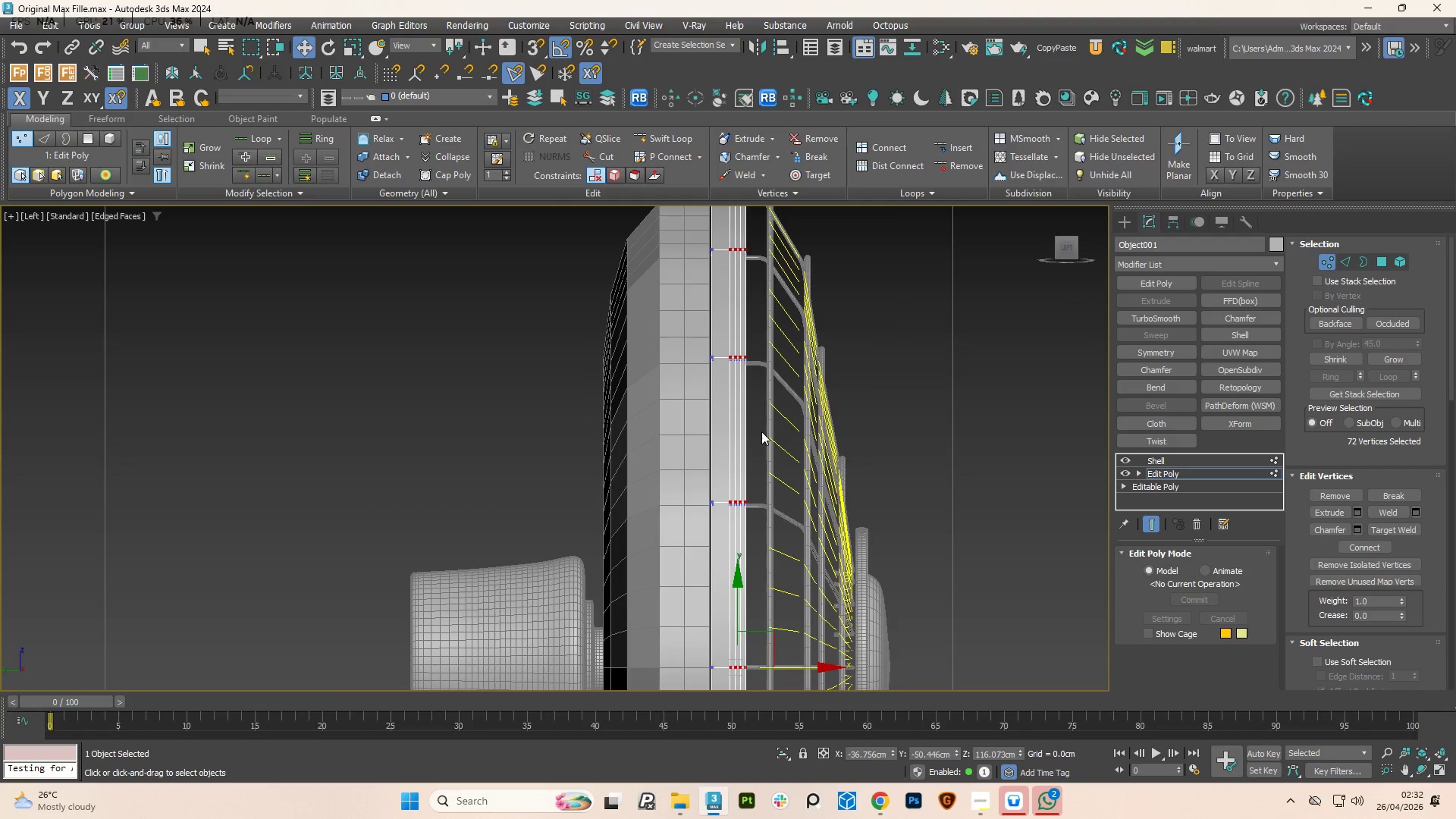 
scroll: coordinate [761, 431], scroll_direction: down, amount: 2.0
 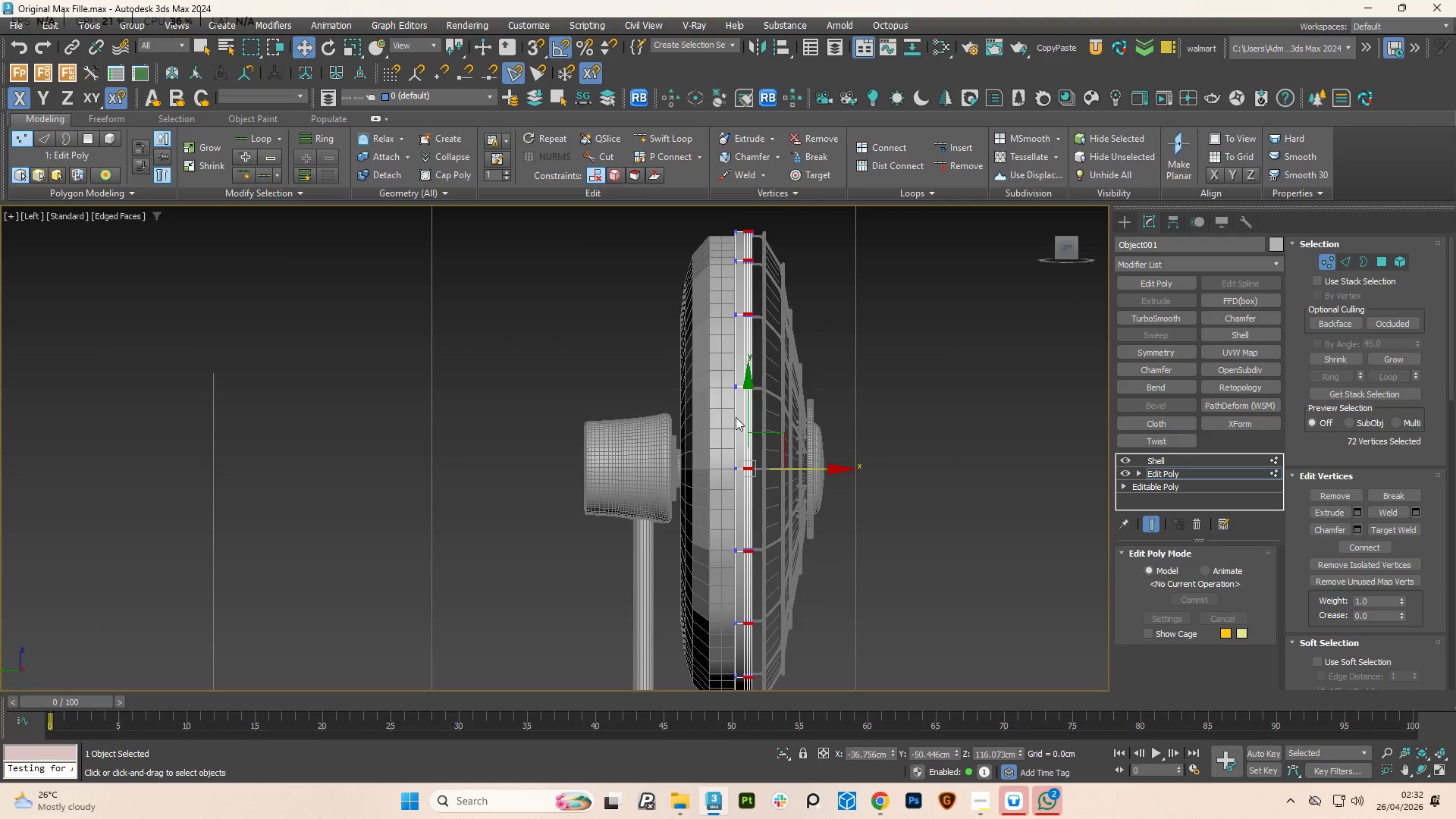 
key(1)
 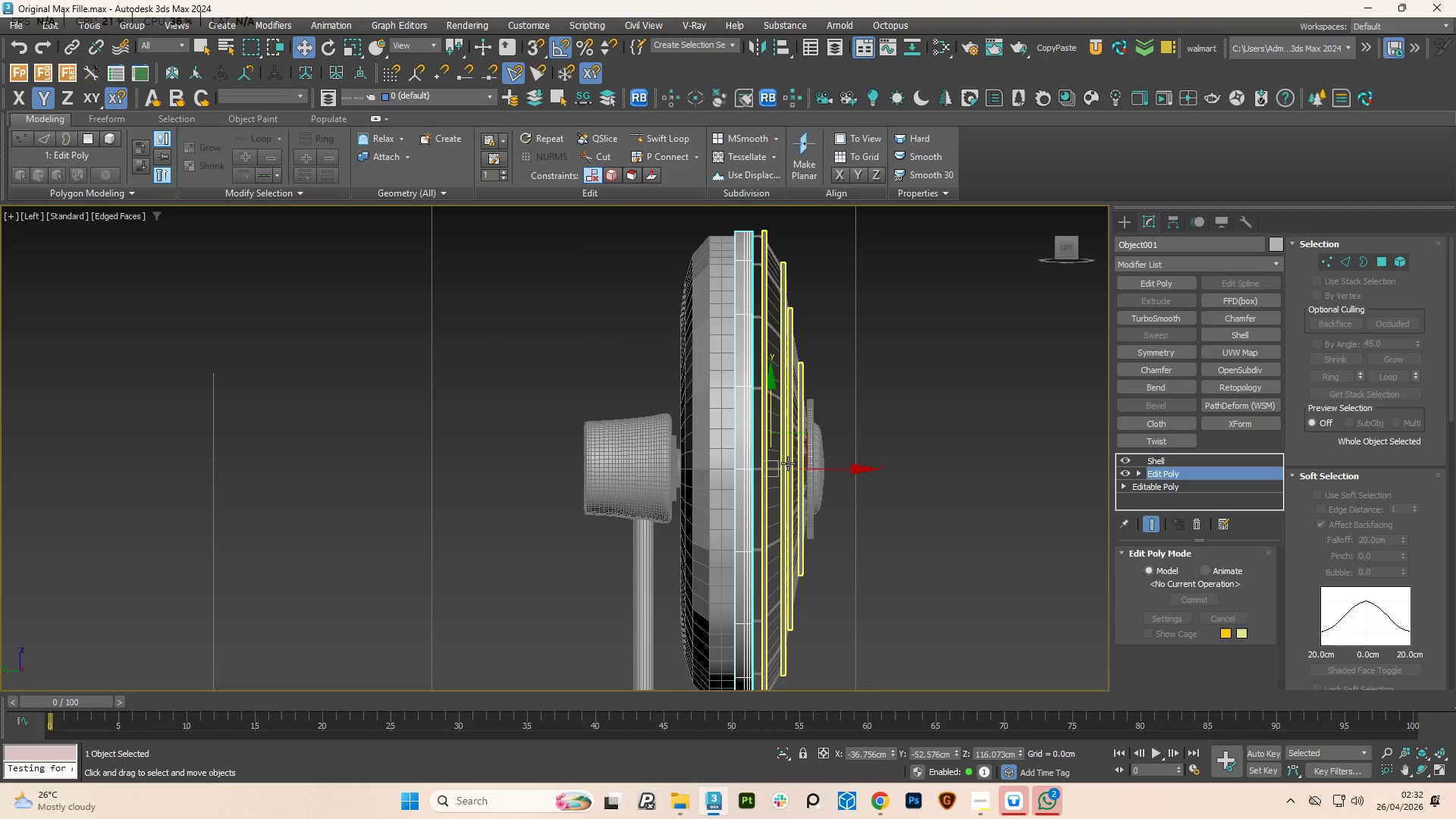 
key(R)
 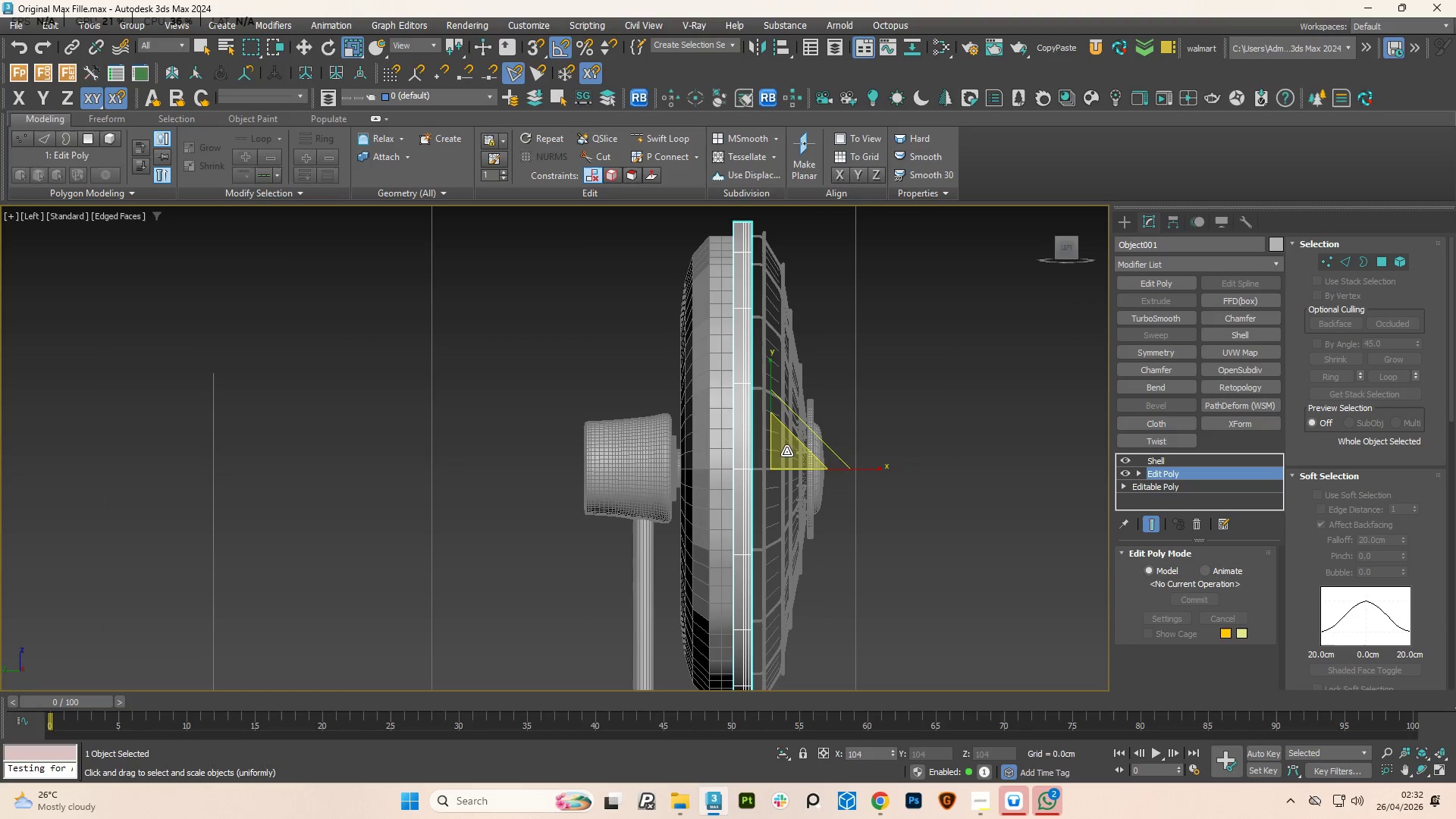 
hold_key(key=AltLeft, duration=1.62)
 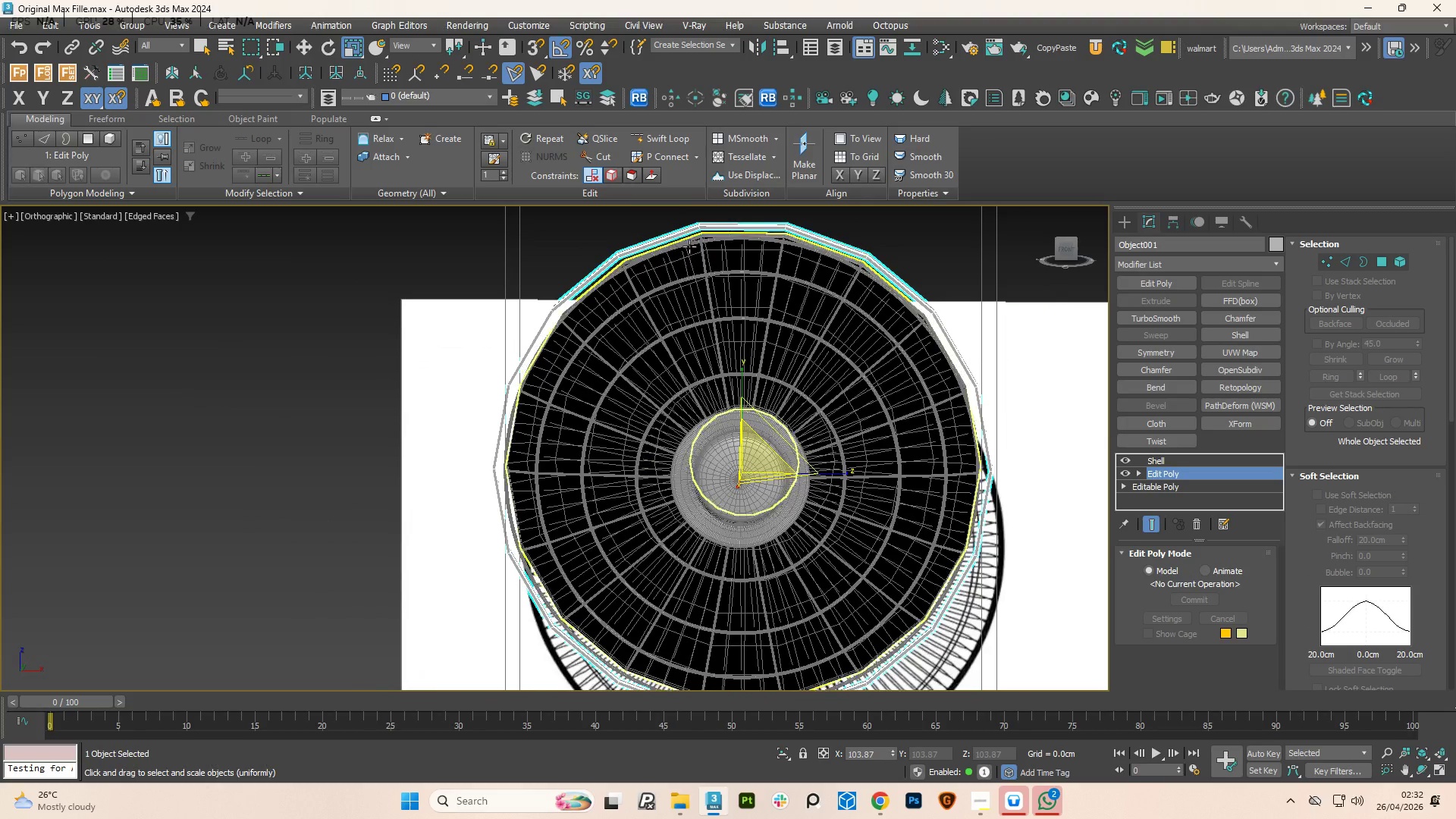 
scroll: coordinate [711, 236], scroll_direction: up, amount: 8.0
 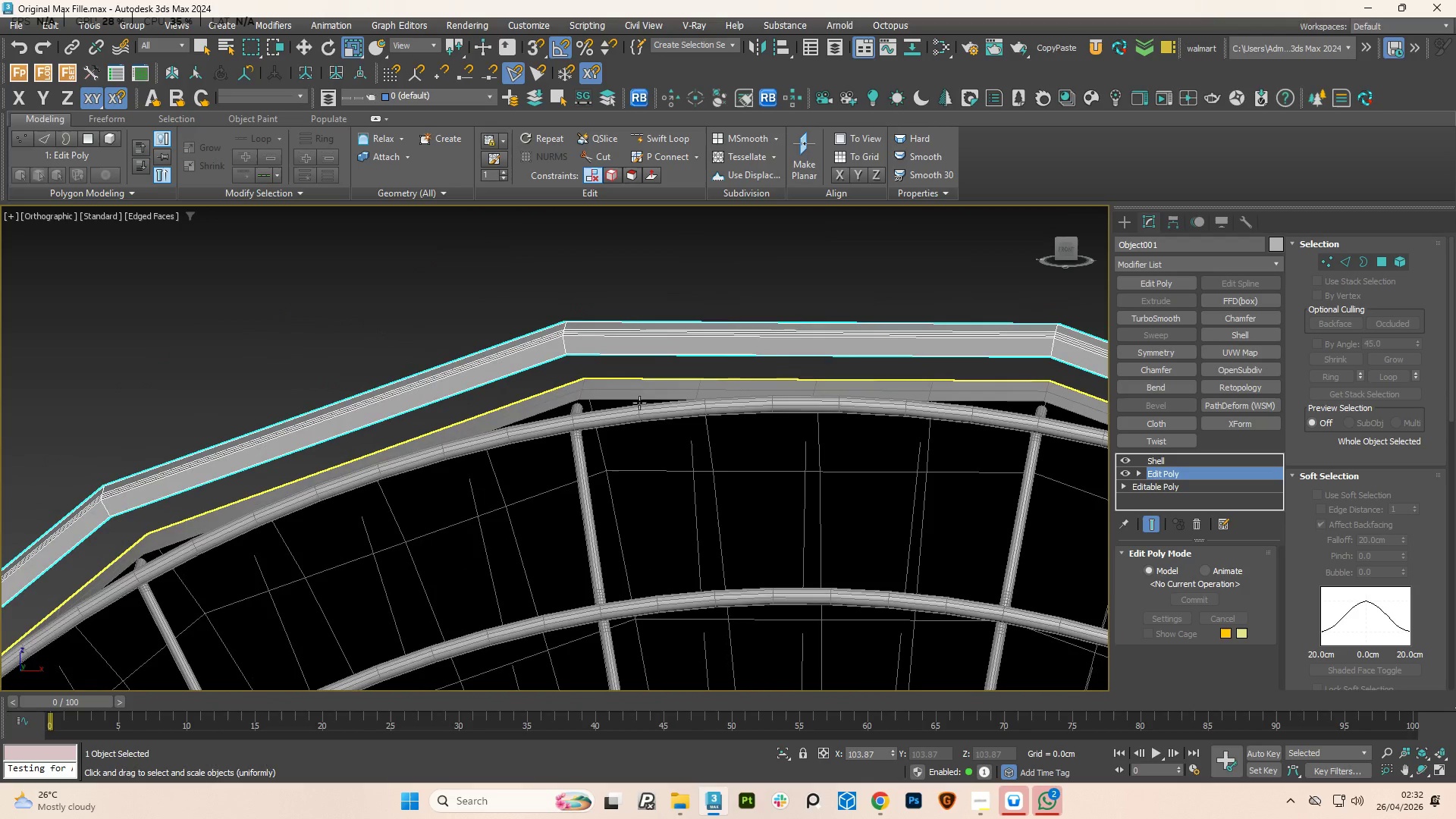 
scroll: coordinate [638, 404], scroll_direction: down, amount: 2.0
 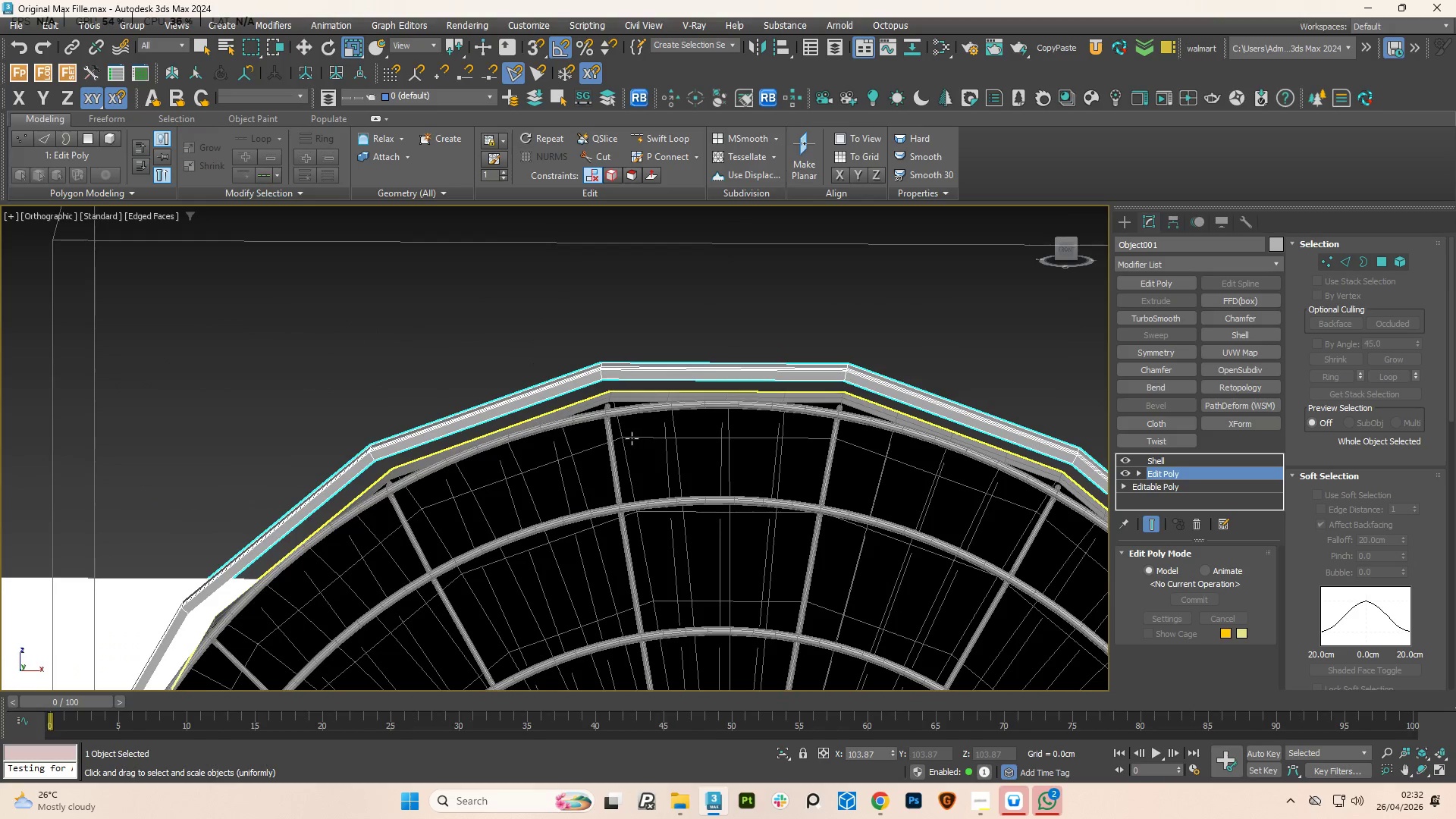 
hold_key(key=AltLeft, duration=0.75)
 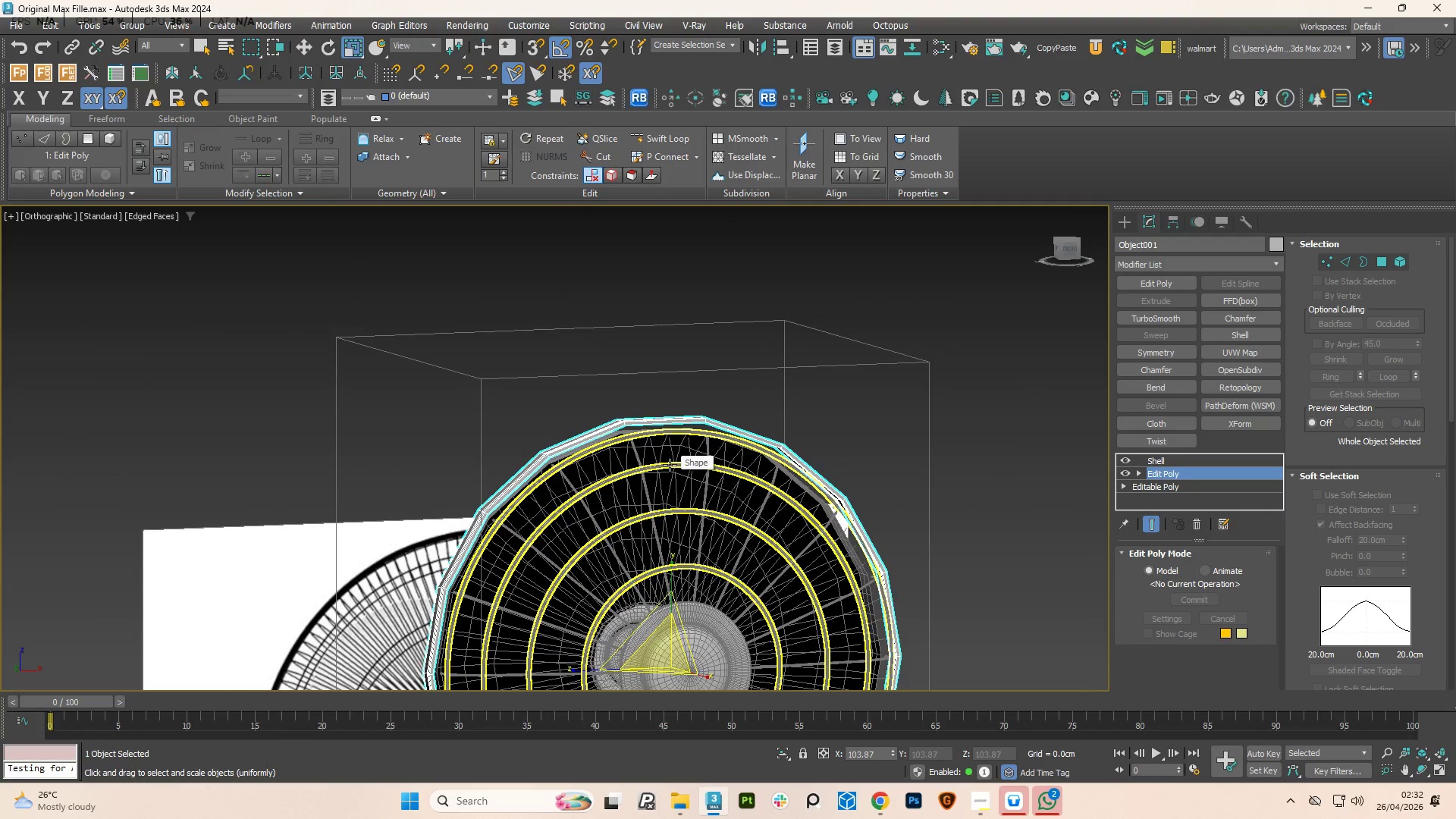 
scroll: coordinate [626, 453], scroll_direction: down, amount: 3.0
 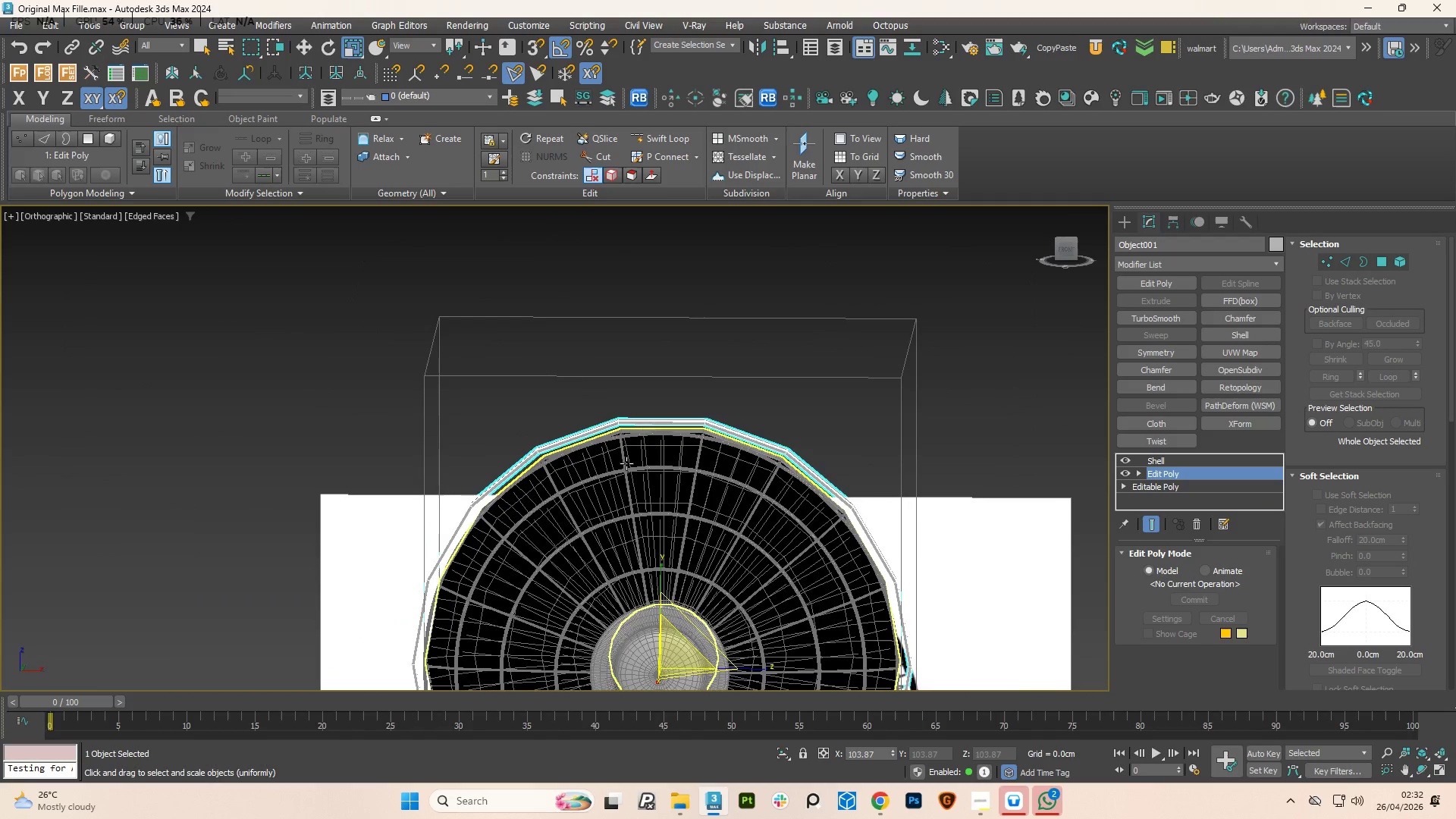 
key(Control+Z)
 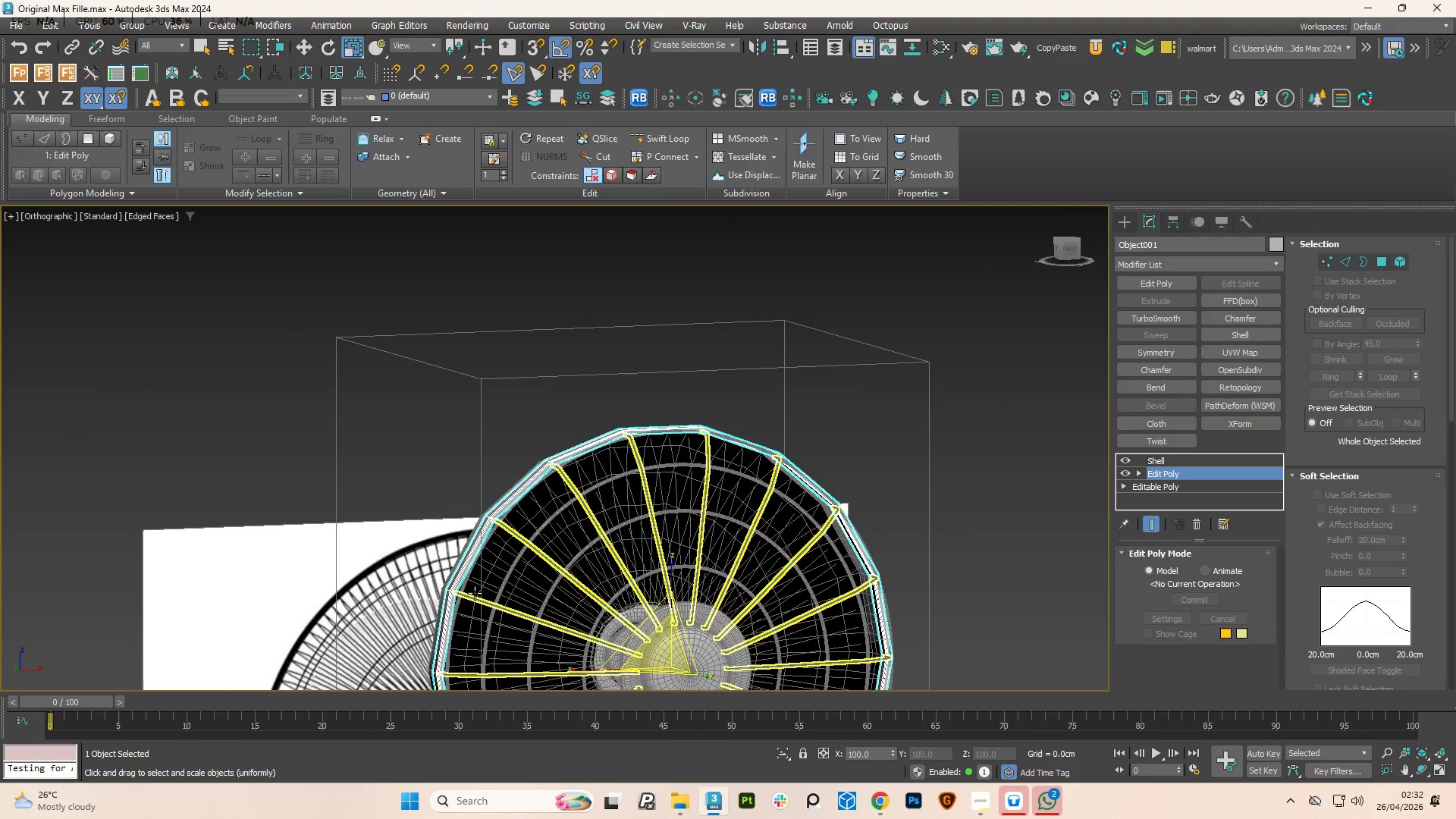 
scroll: coordinate [661, 443], scroll_direction: up, amount: 4.0
 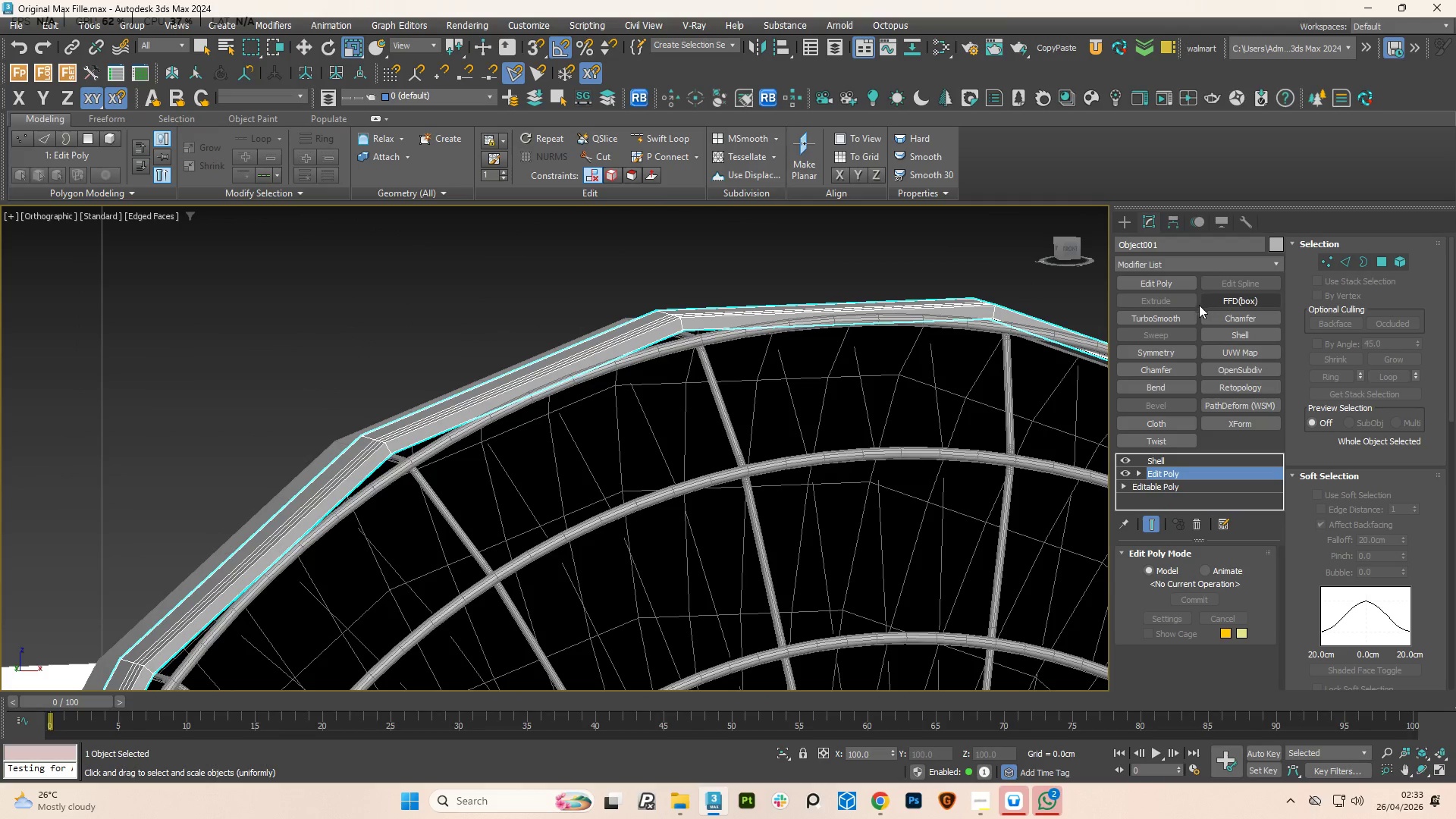 
left_click([1152, 316])
 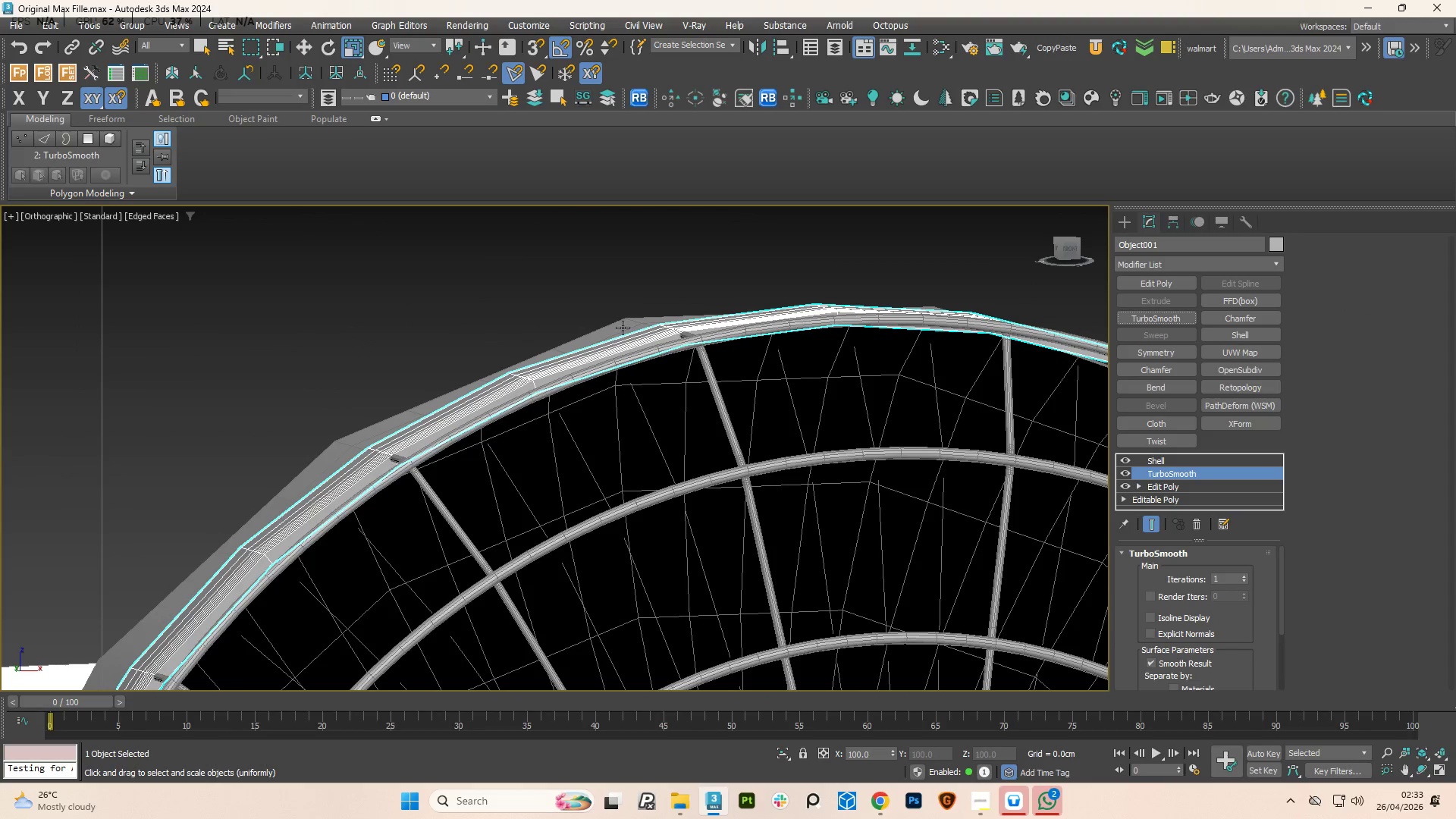 
scroll: coordinate [386, 359], scroll_direction: down, amount: 2.0
 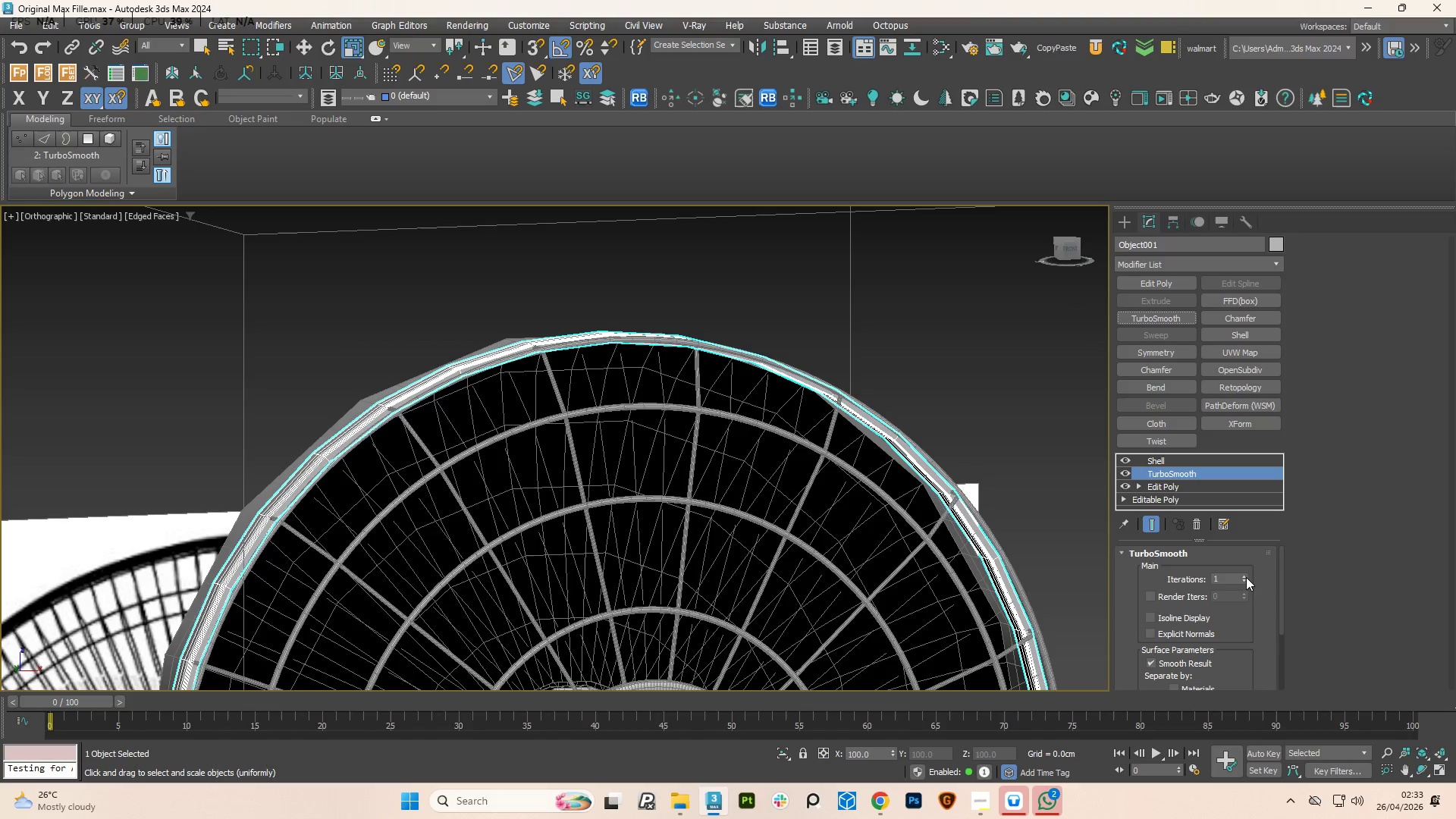 
left_click([1247, 578])
 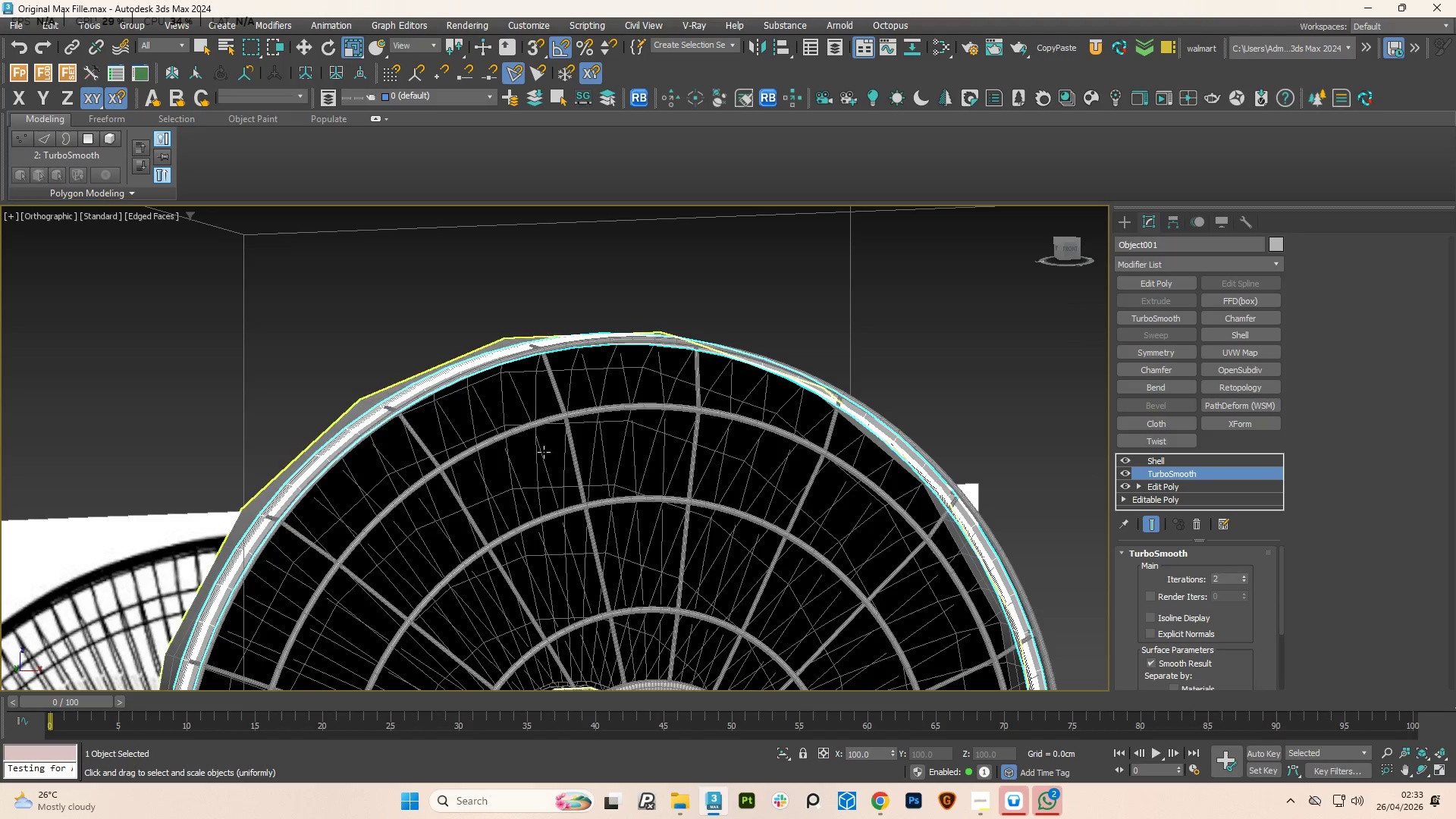 
scroll: coordinate [546, 414], scroll_direction: down, amount: 3.0
 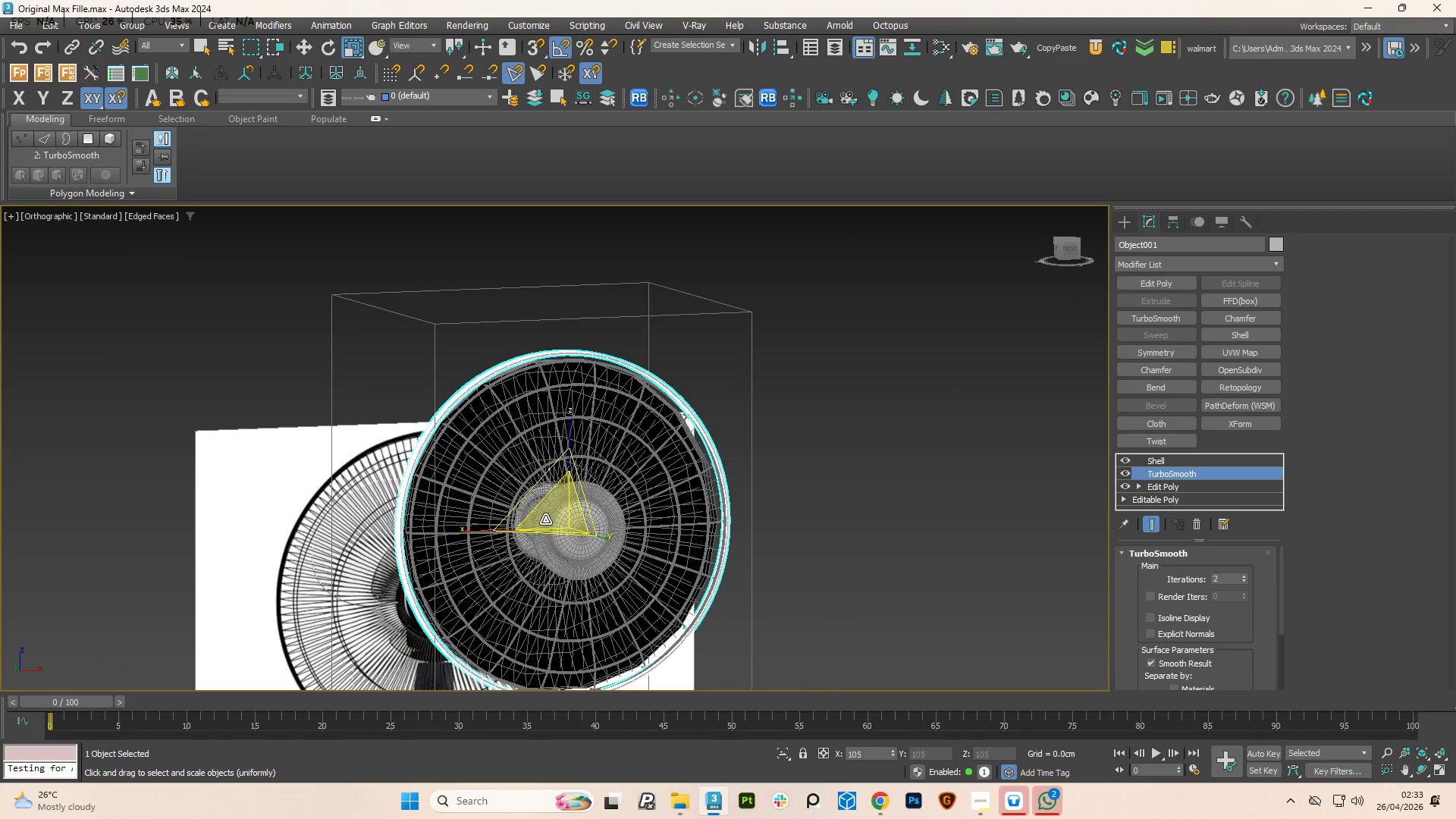 
scroll: coordinate [519, 391], scroll_direction: up, amount: 5.0
 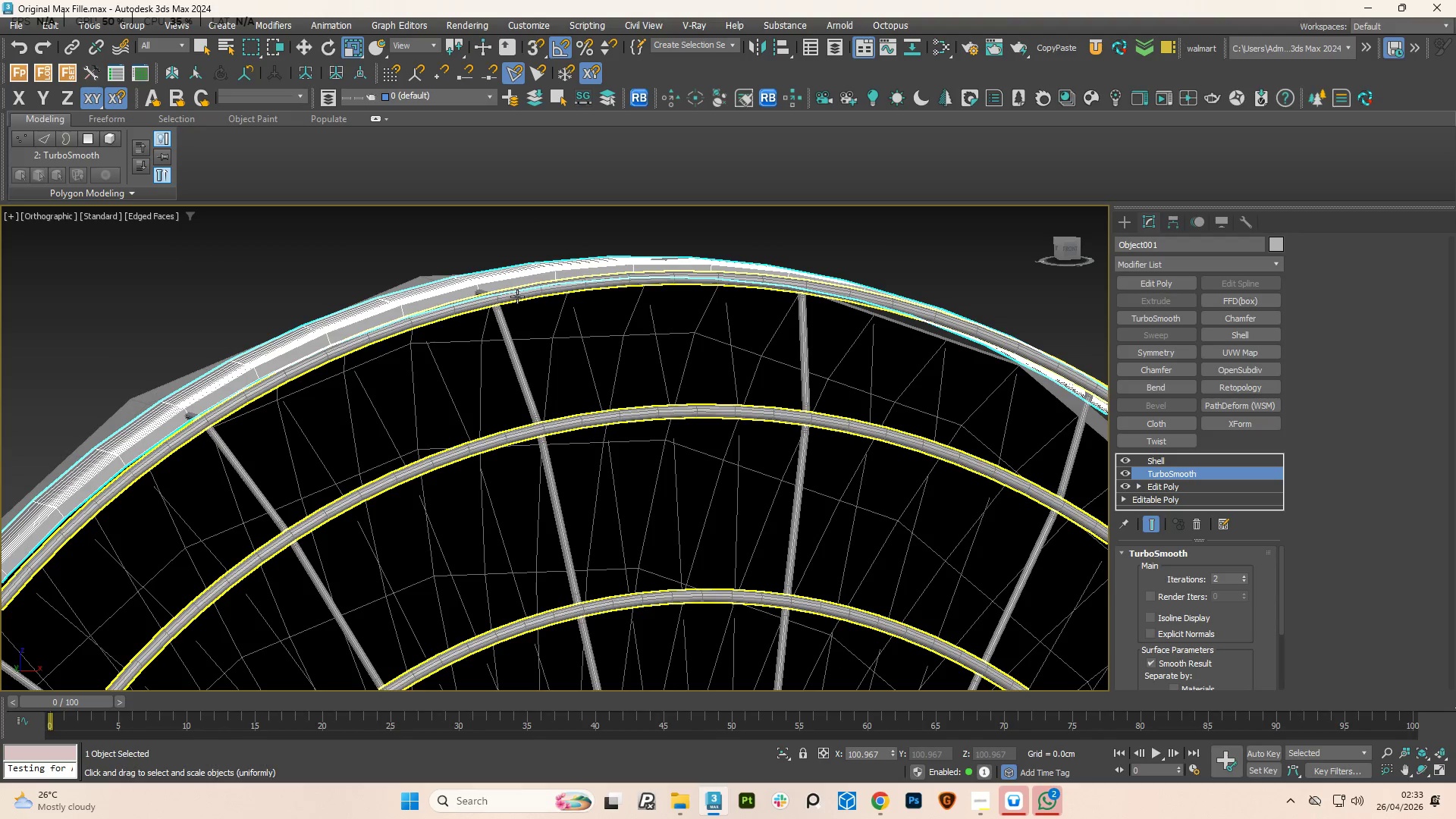 
key(F4)
 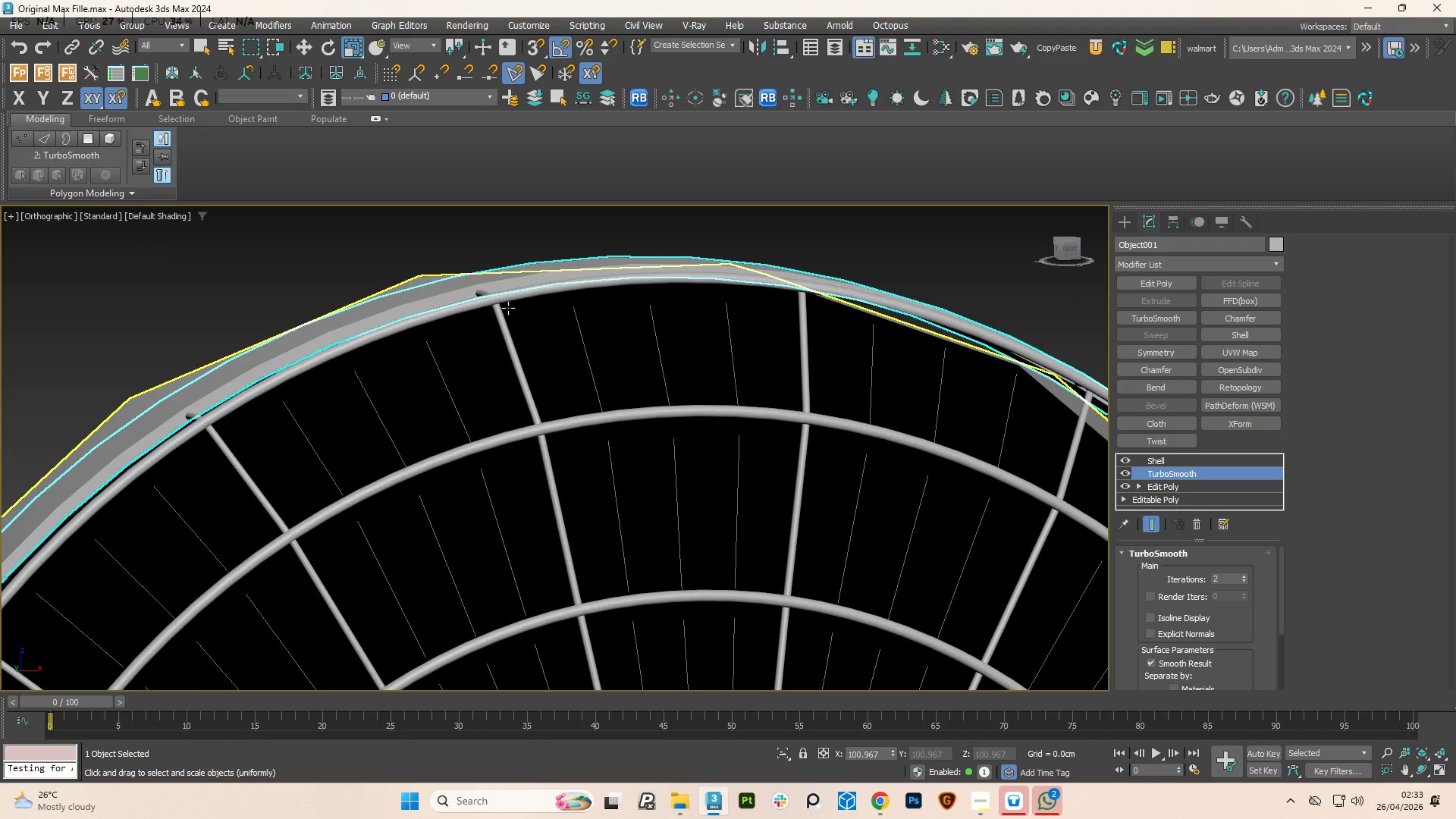 
hold_key(key=AltLeft, duration=0.7)
 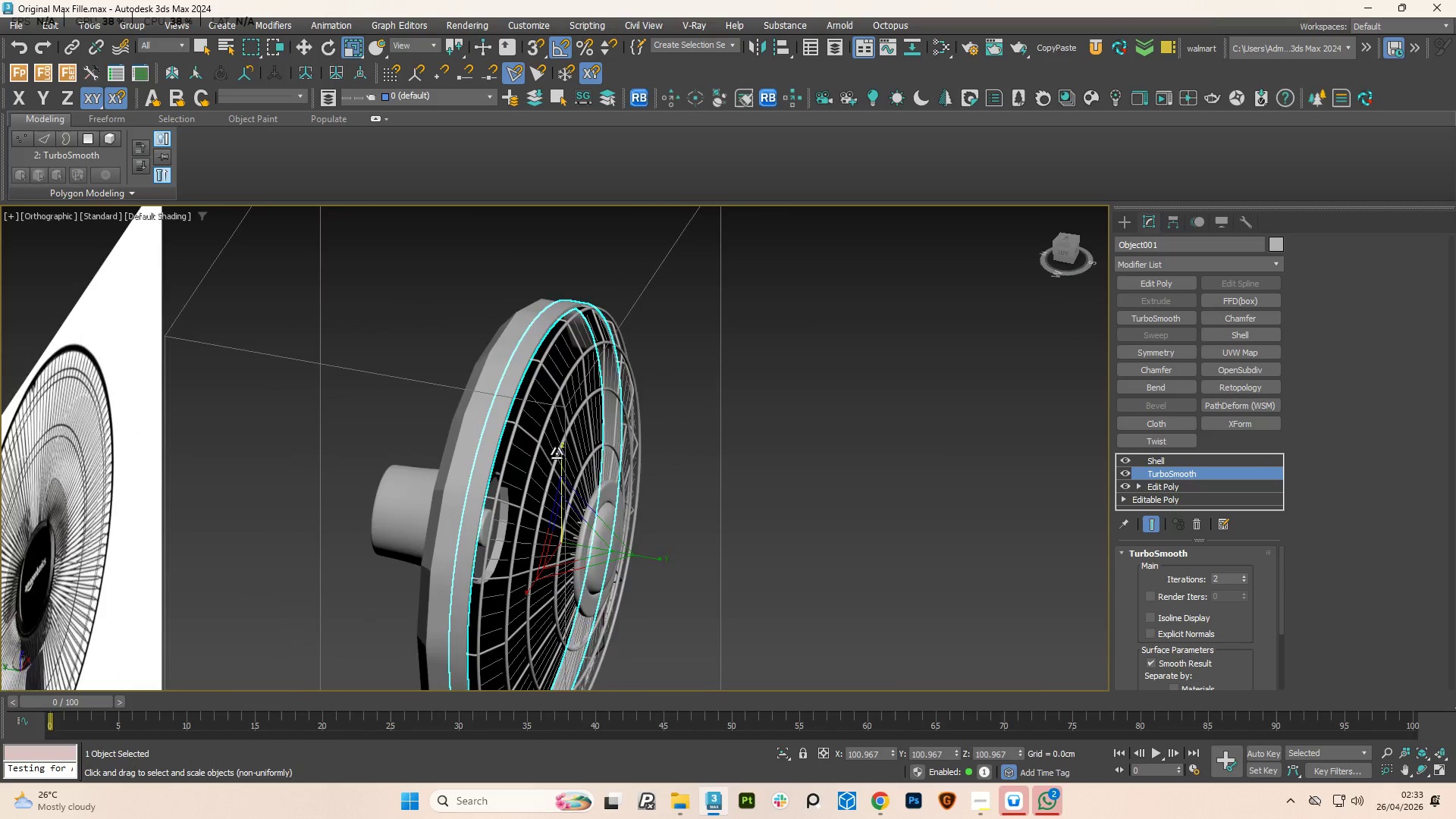 
scroll: coordinate [505, 318], scroll_direction: down, amount: 4.0
 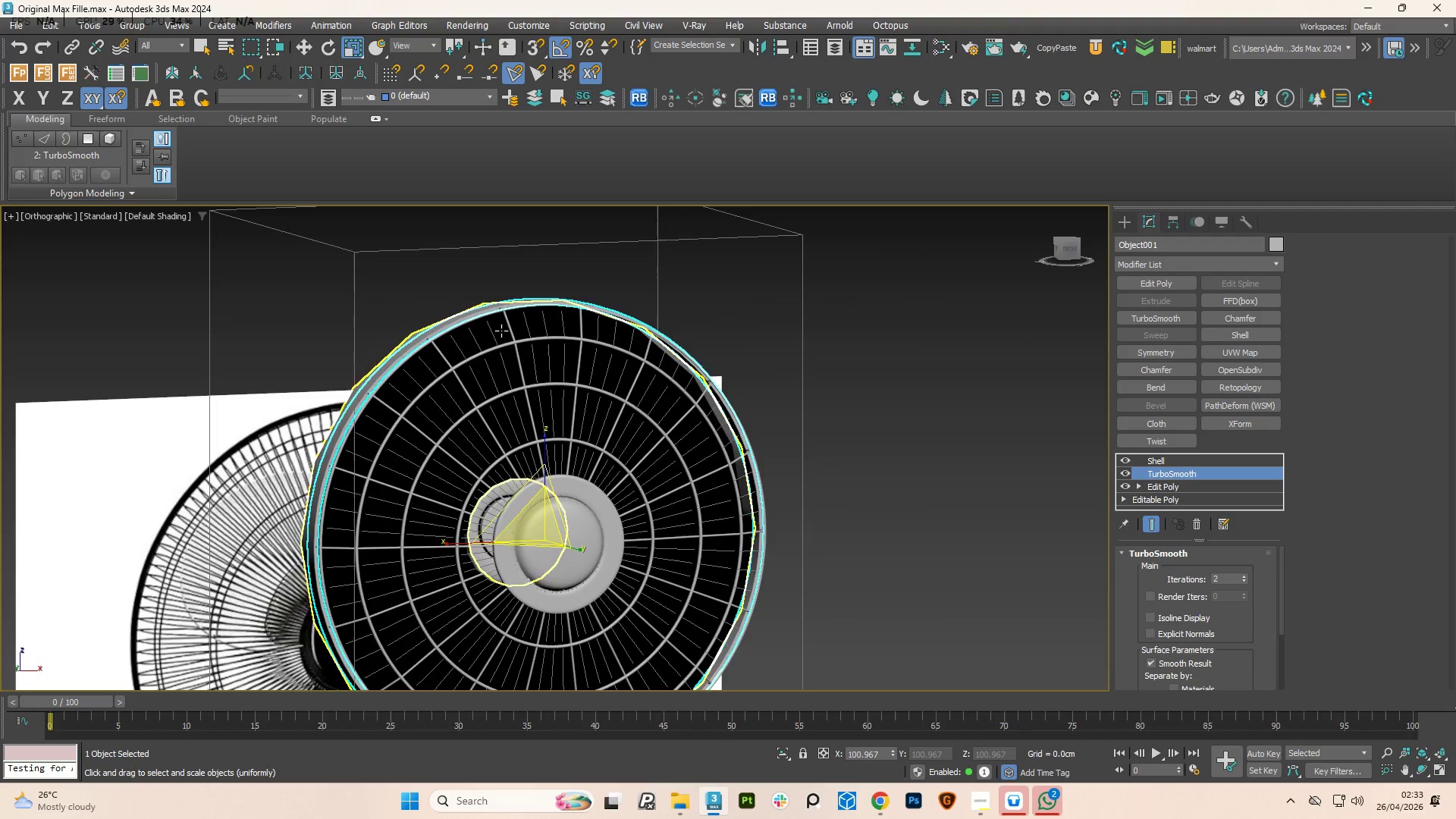 
scroll: coordinate [505, 515], scroll_direction: up, amount: 4.0
 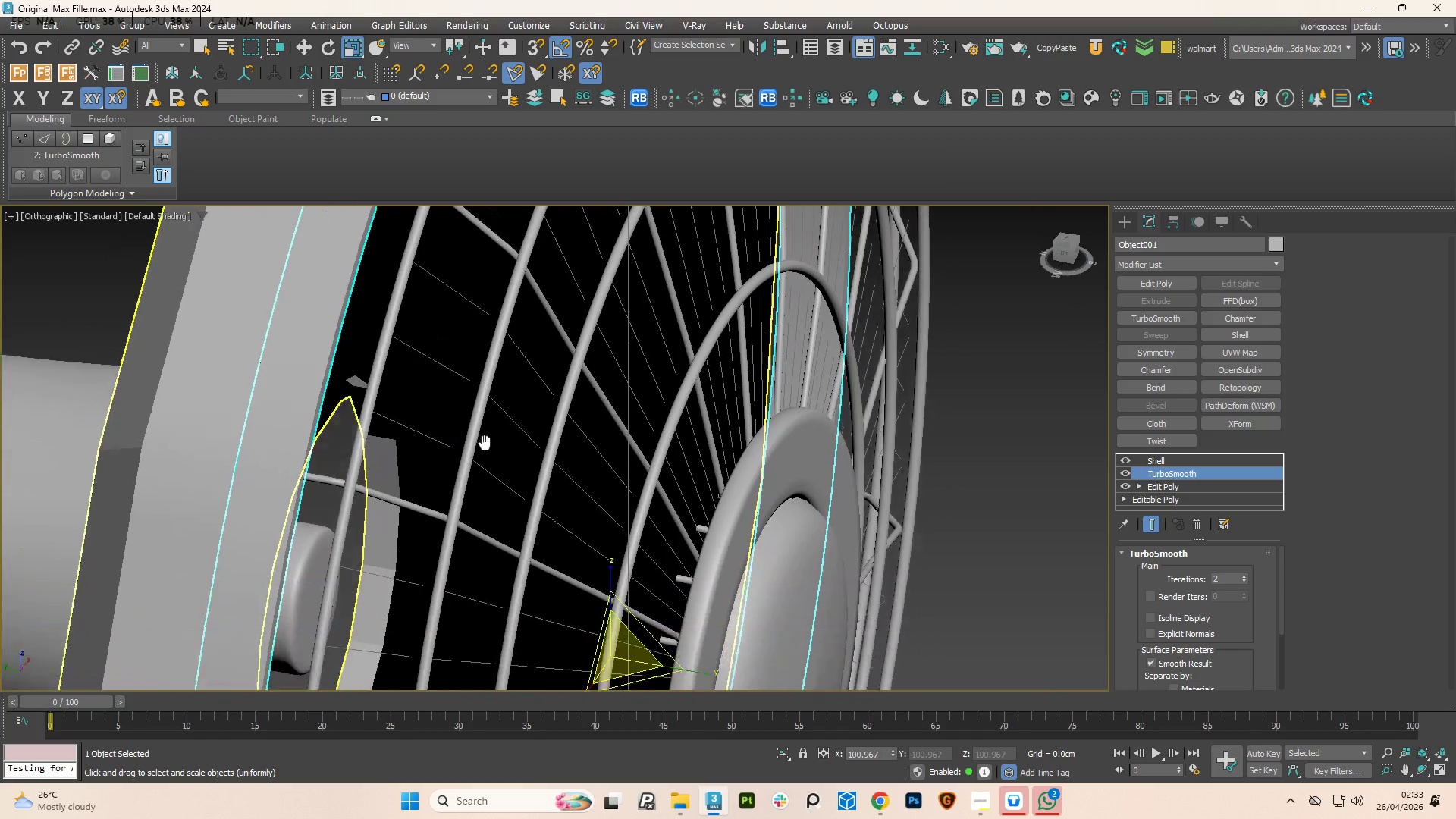 
scroll: coordinate [513, 429], scroll_direction: down, amount: 4.0
 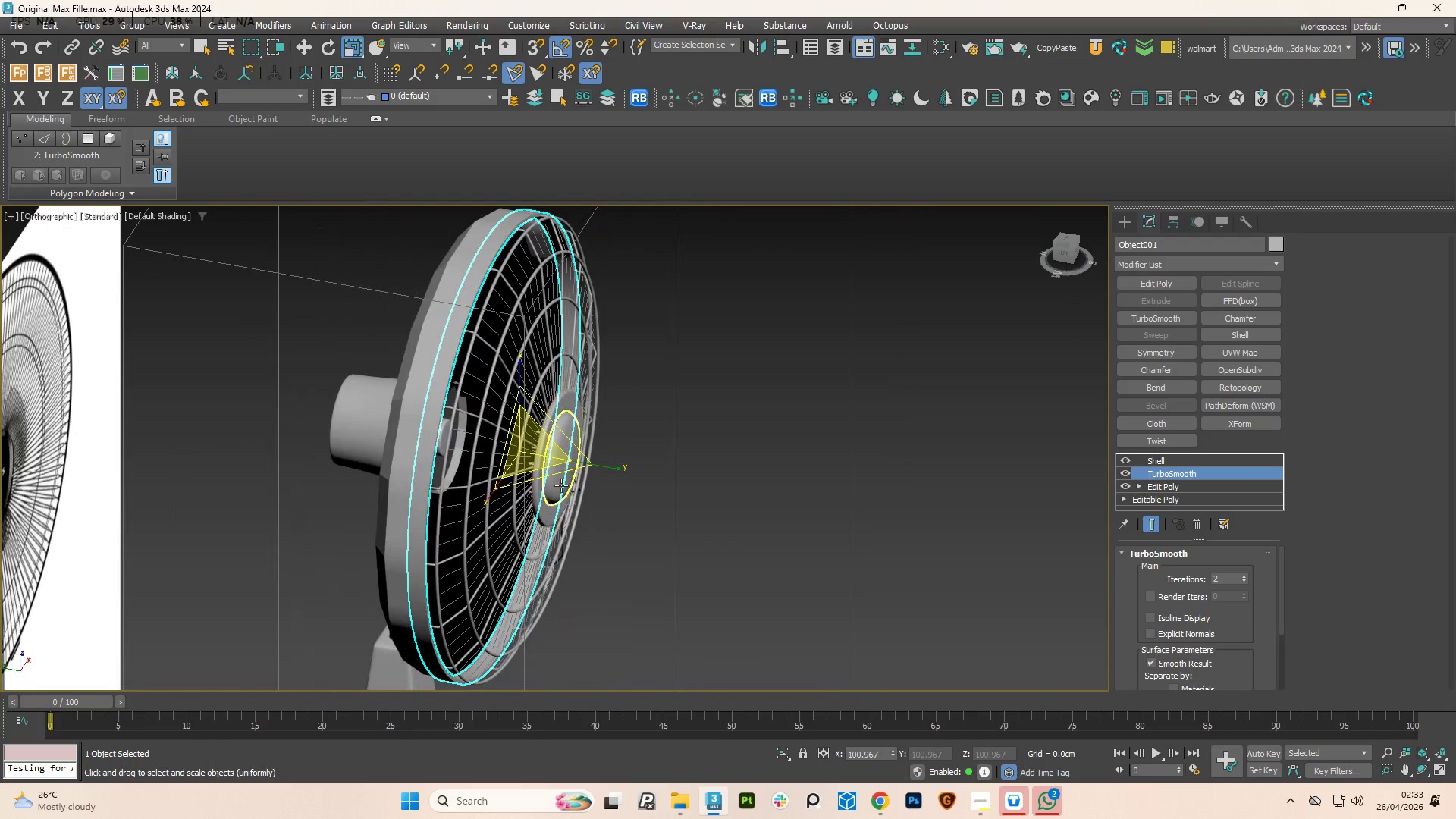 
scroll: coordinate [553, 462], scroll_direction: up, amount: 3.0
 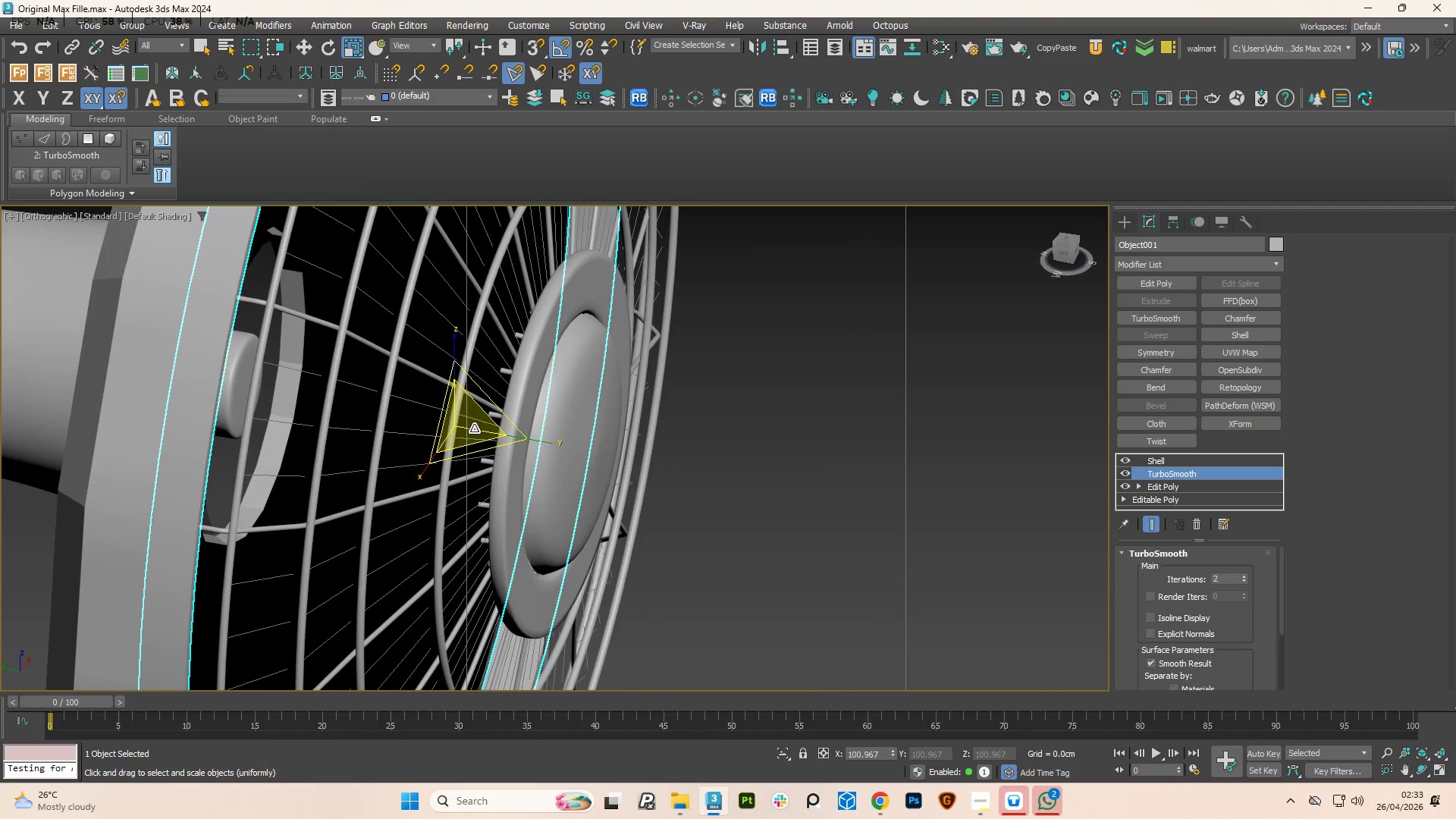 
left_click_drag(start_coordinate=[474, 428], to_coordinate=[473, 424])
 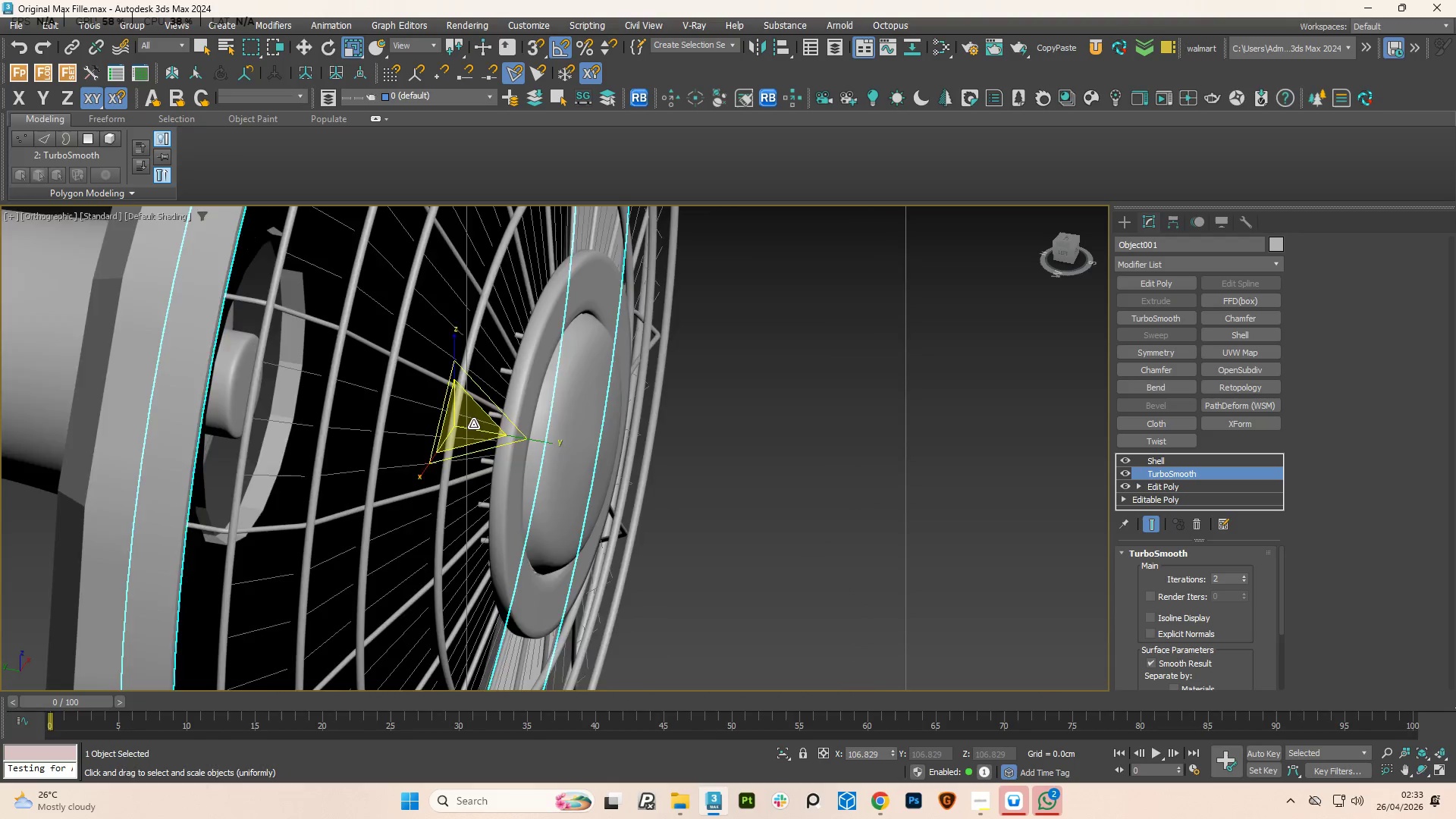 
hold_key(key=AltLeft, duration=0.91)
 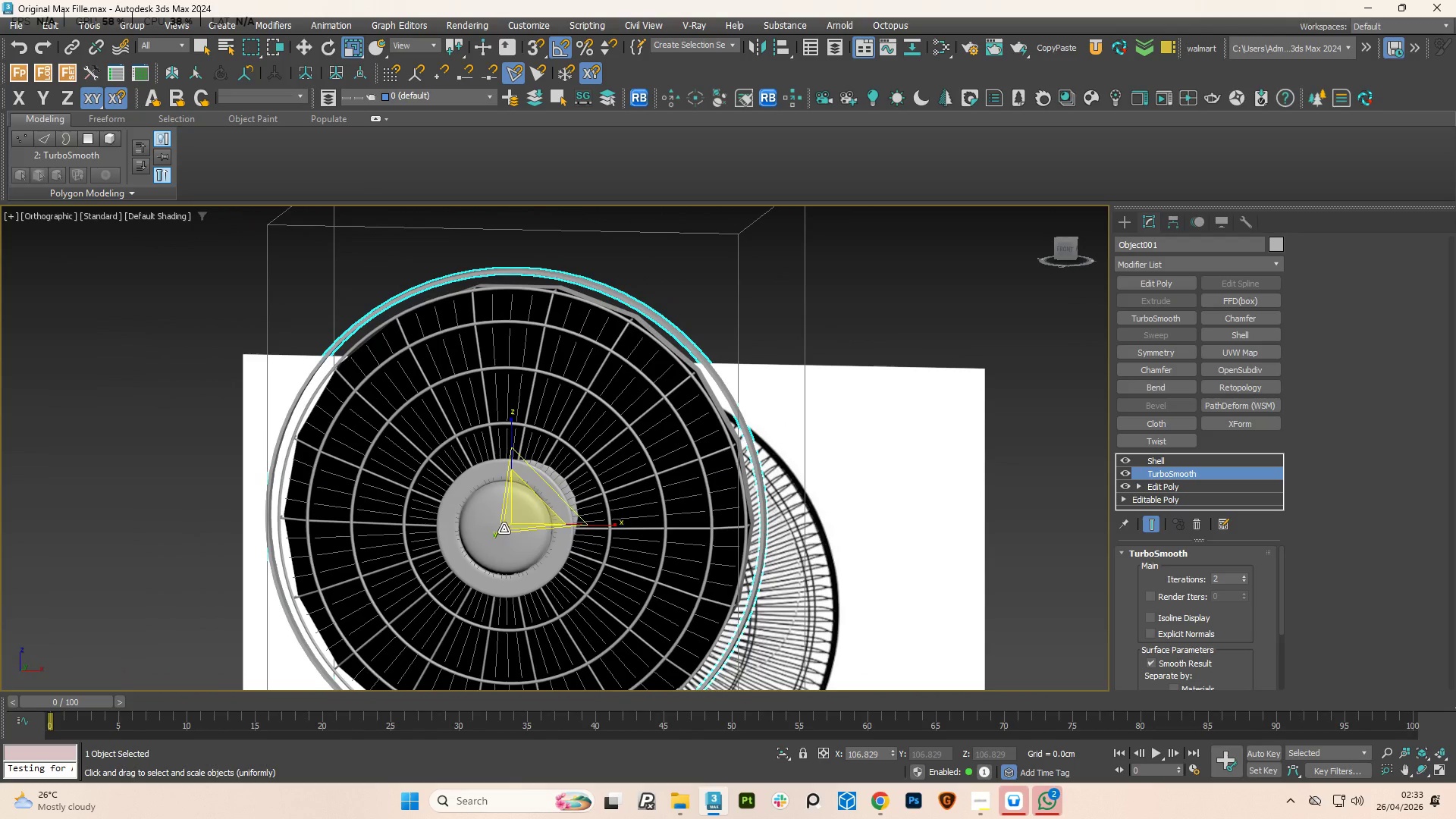 
scroll: coordinate [473, 424], scroll_direction: down, amount: 3.0
 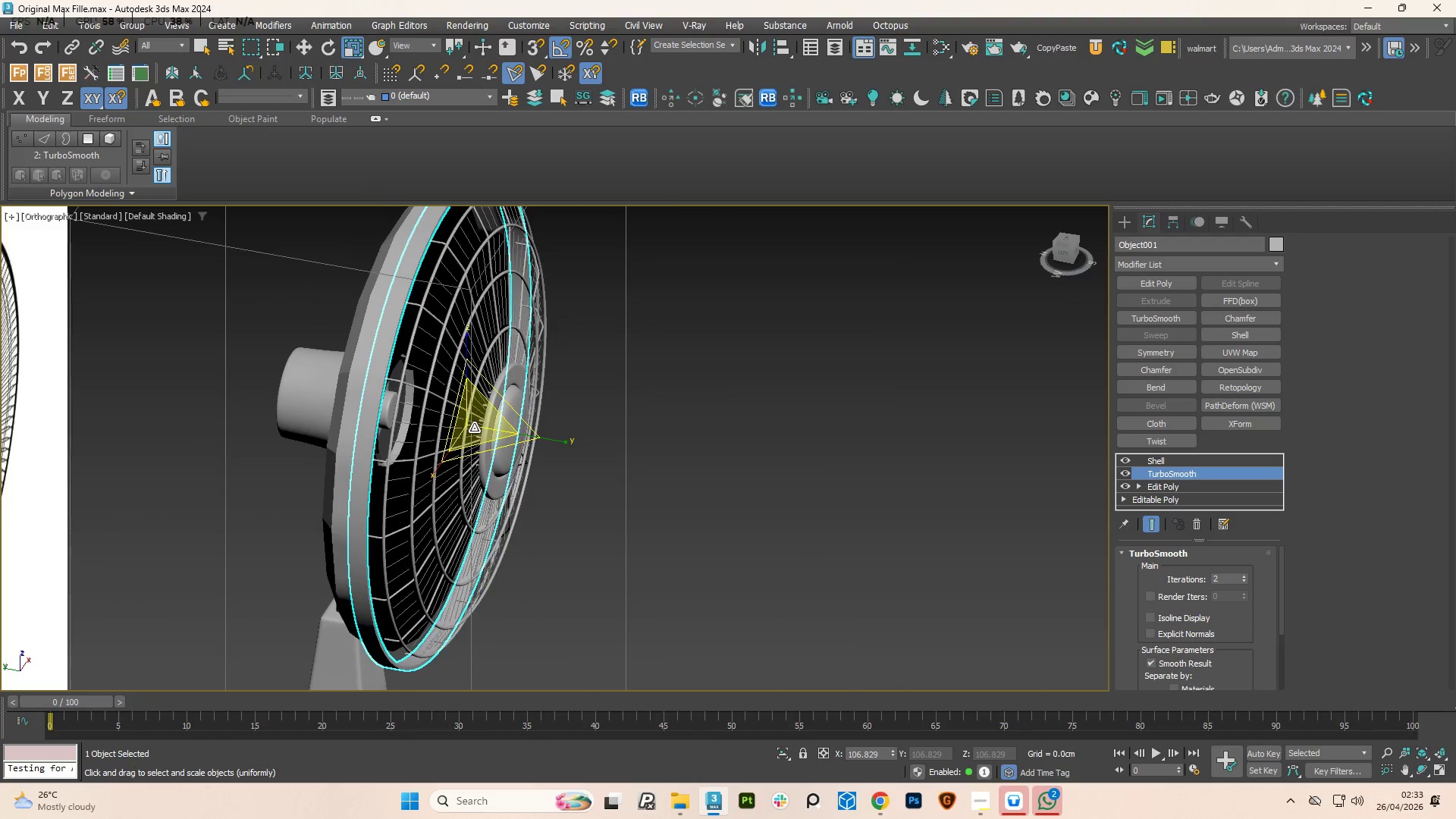 
left_click_drag(start_coordinate=[518, 504], to_coordinate=[522, 507])
 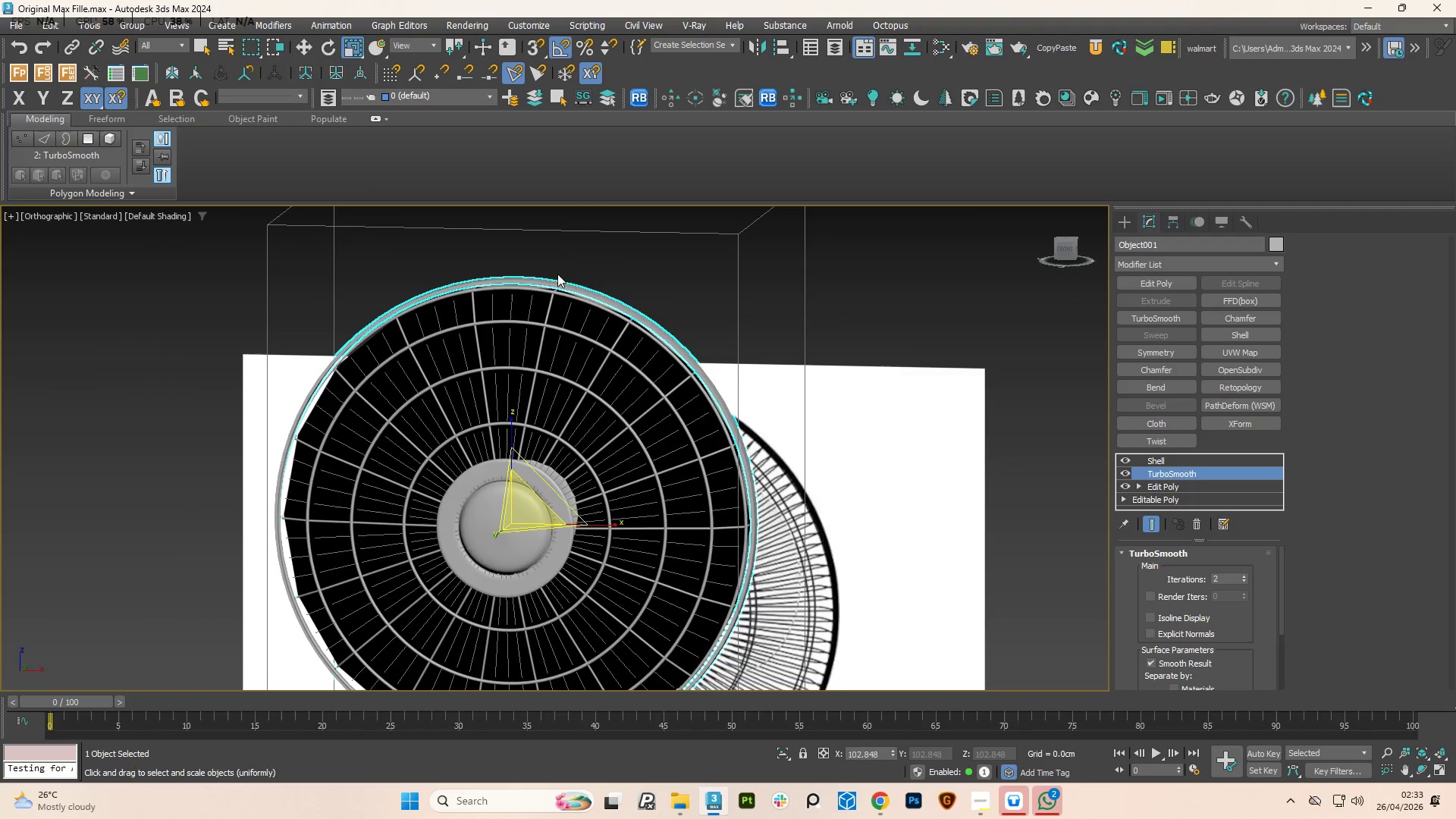 
scroll: coordinate [557, 297], scroll_direction: up, amount: 4.0
 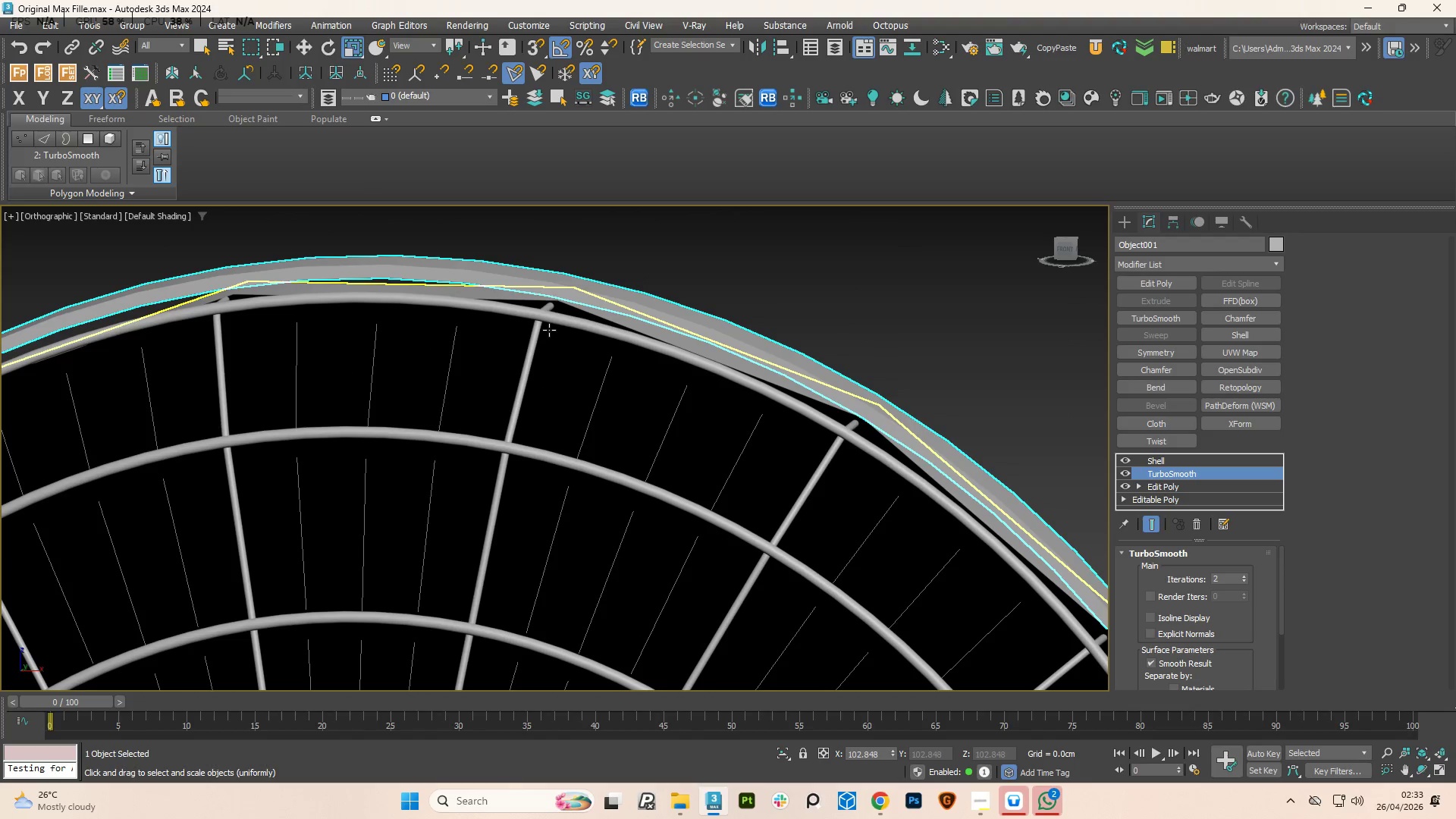 
scroll: coordinate [554, 319], scroll_direction: down, amount: 2.0
 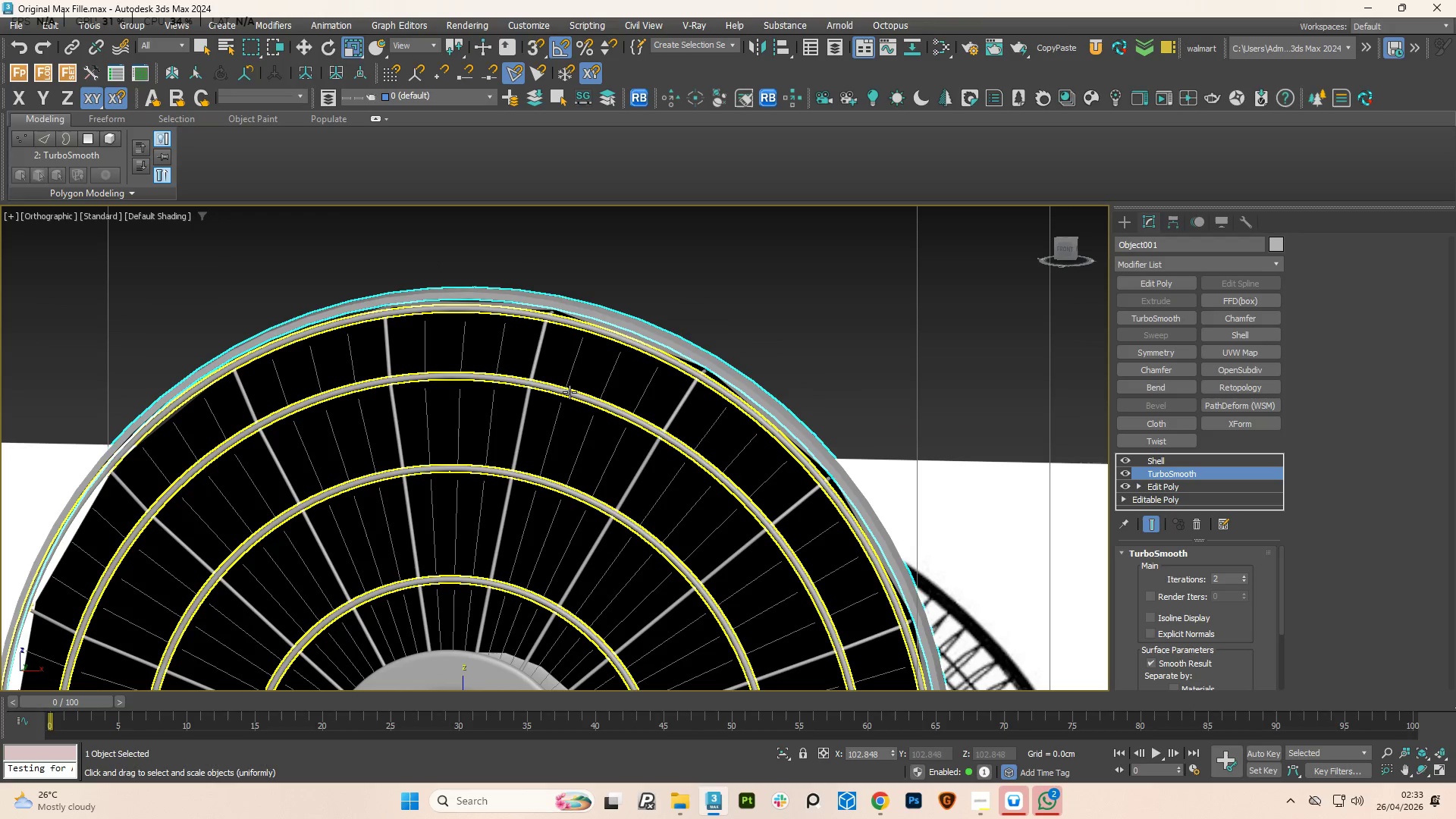 
hold_key(key=ControlLeft, duration=0.89)
 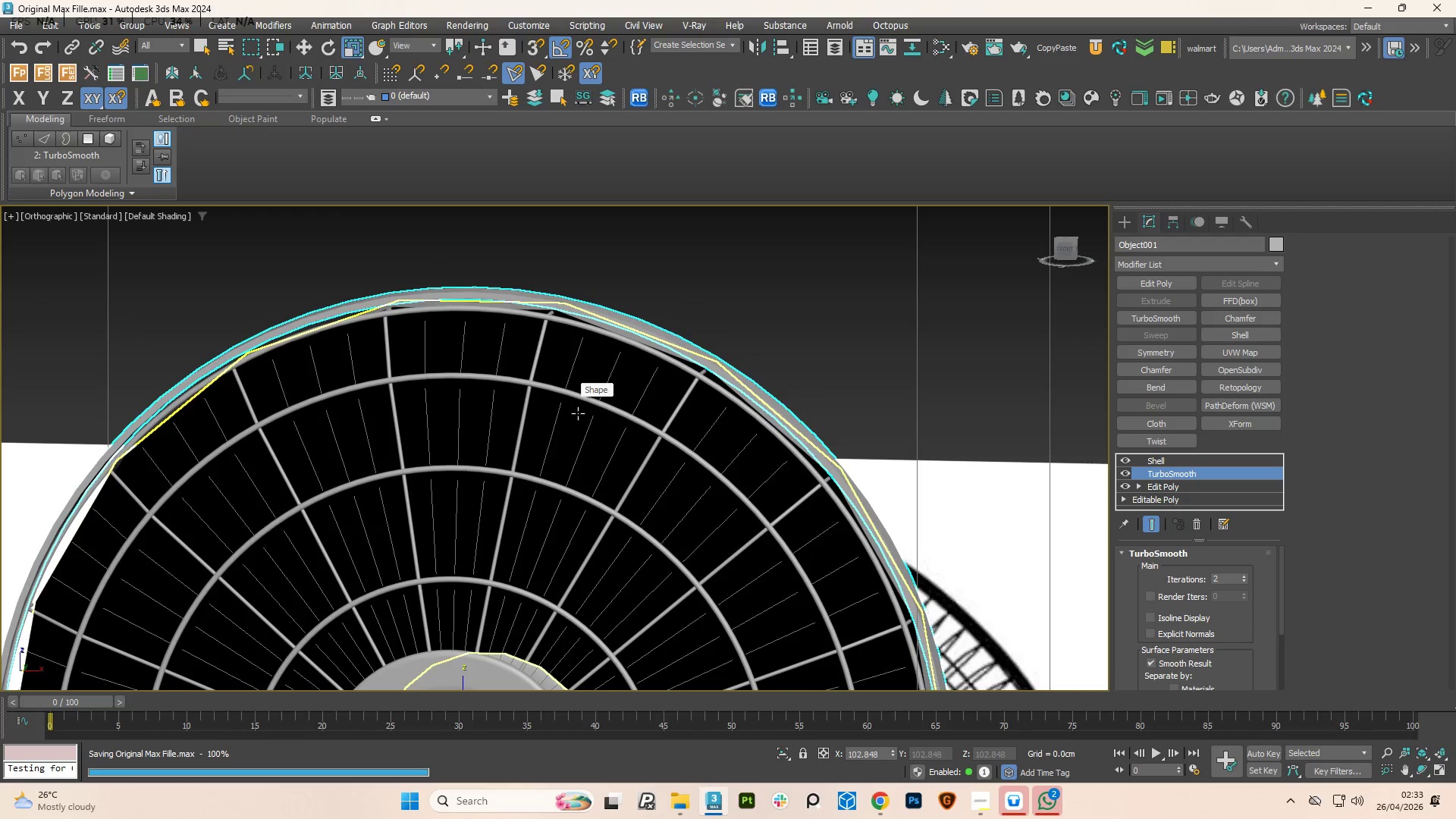 
hold_key(key=S, duration=0.33)
 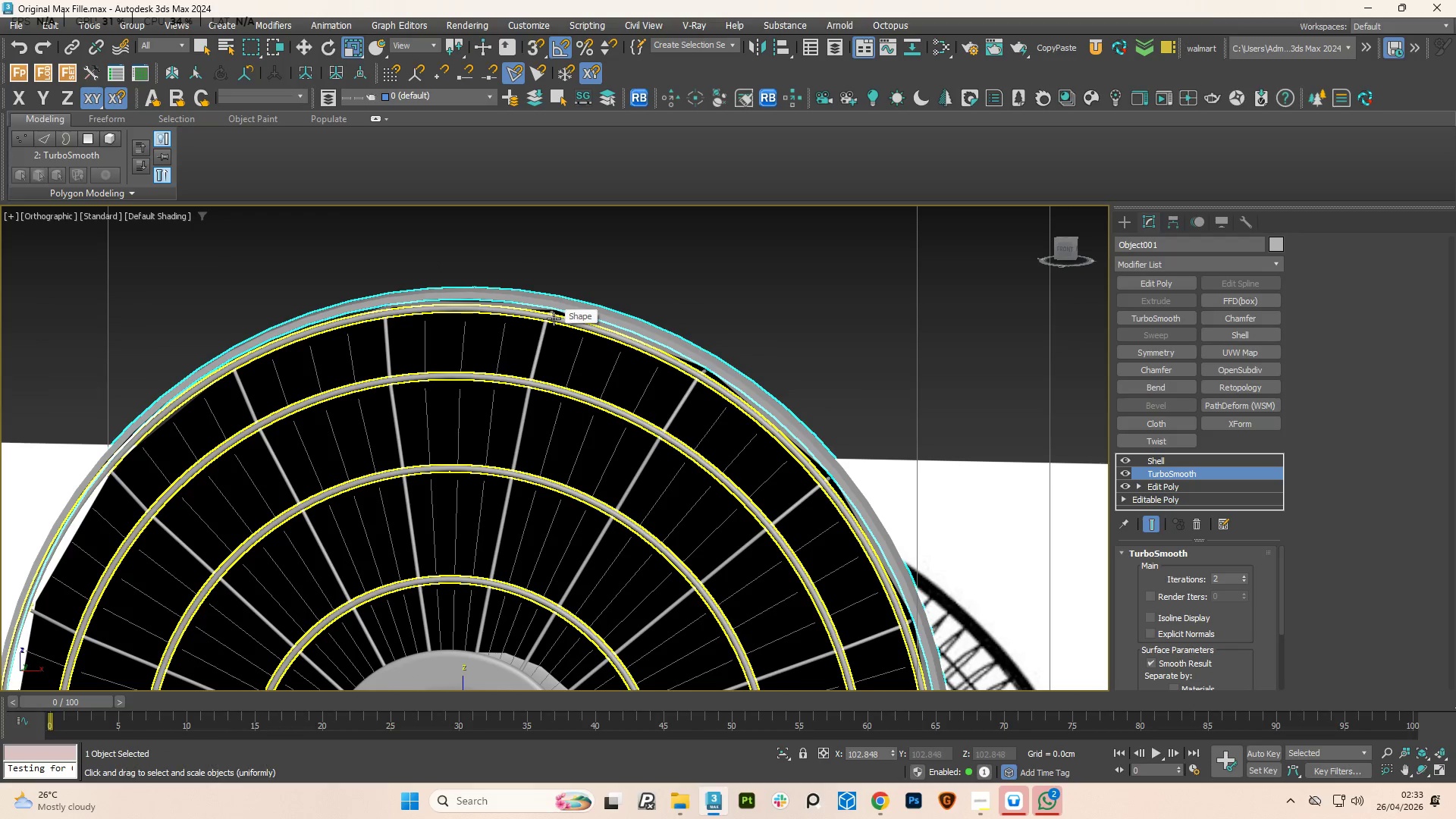 
wait(8.14)
 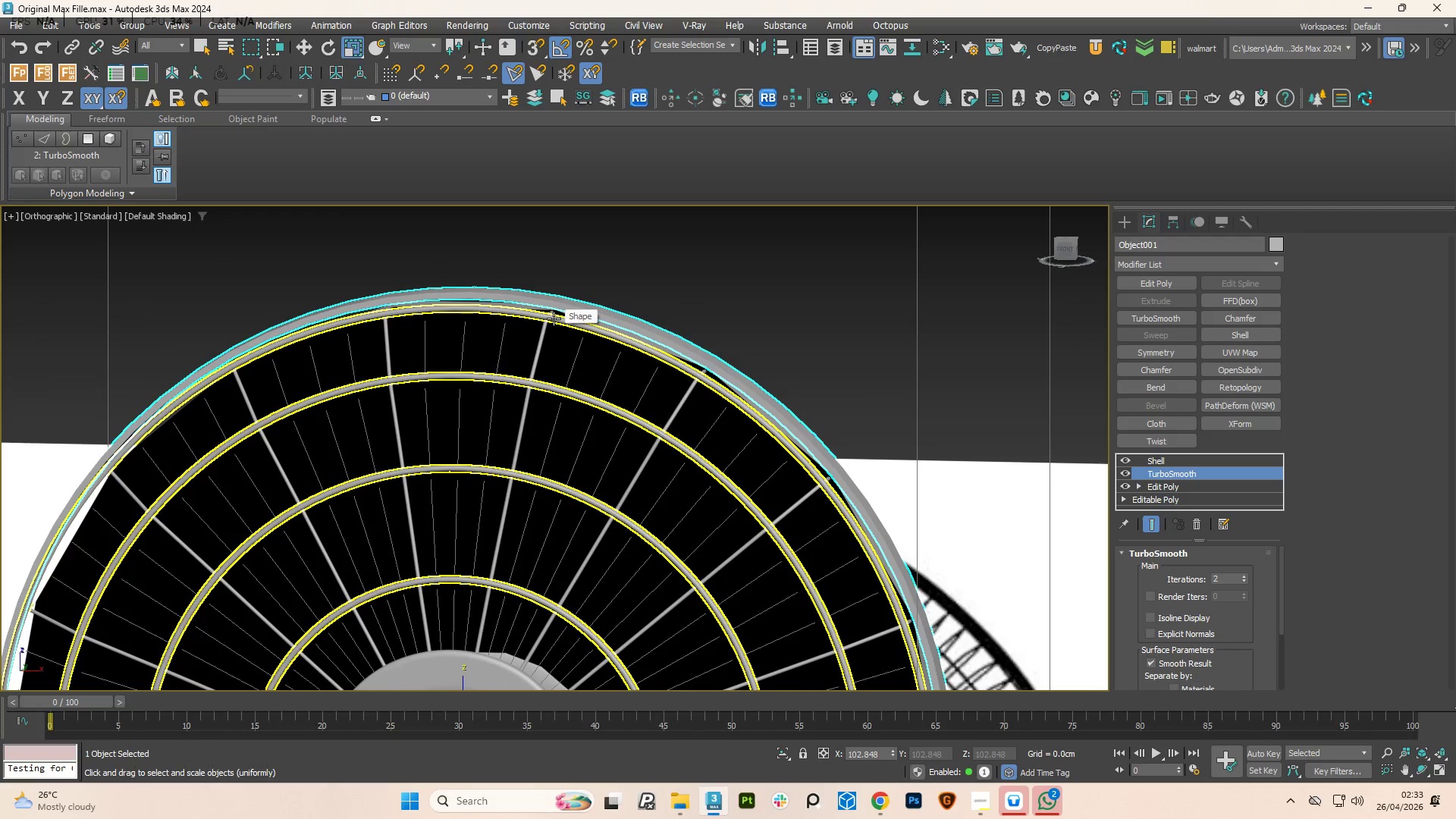 
scroll: coordinate [618, 315], scroll_direction: down, amount: 1.0
 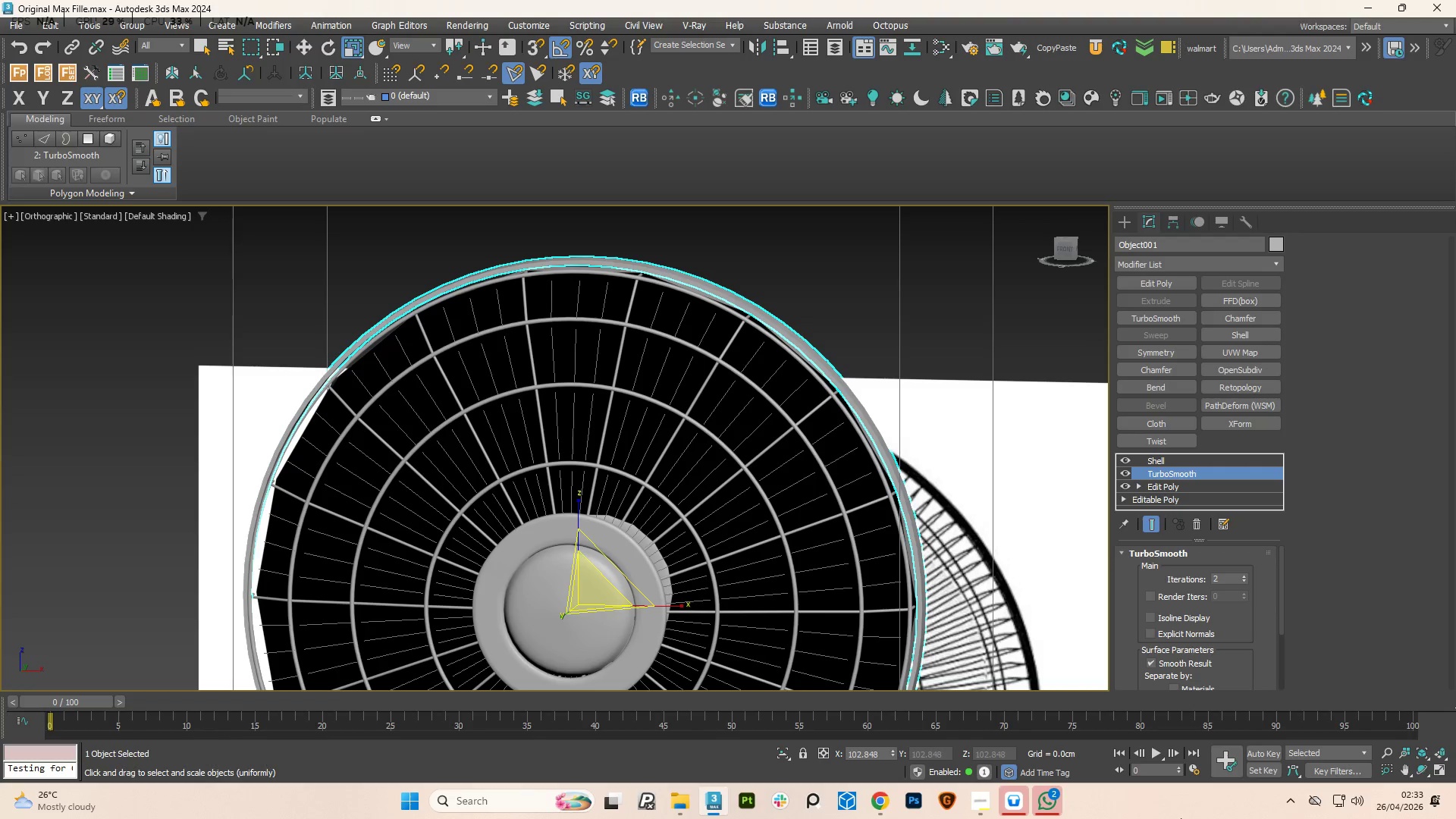 
left_click([1053, 801])
 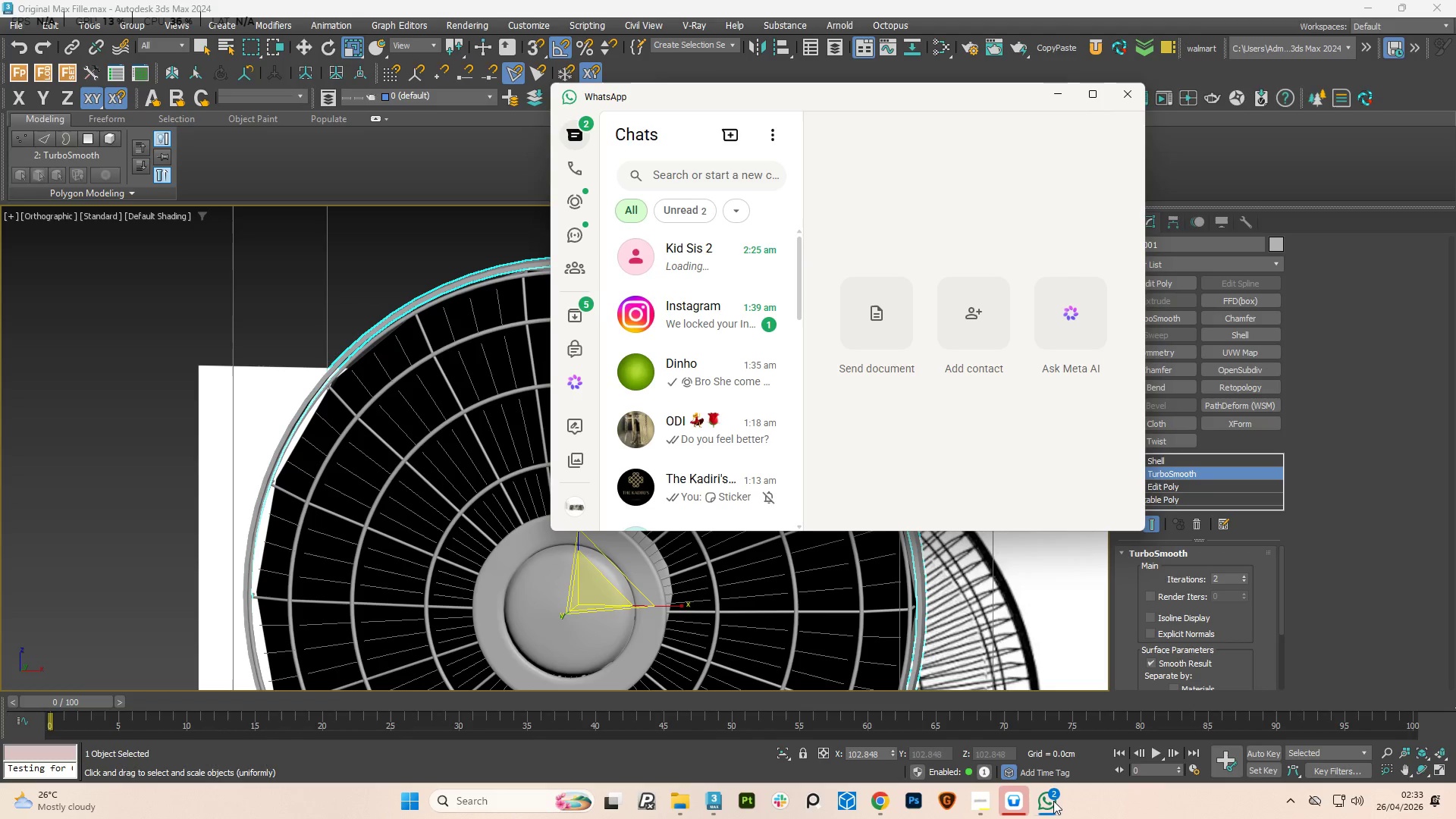 
left_click([1053, 801])
 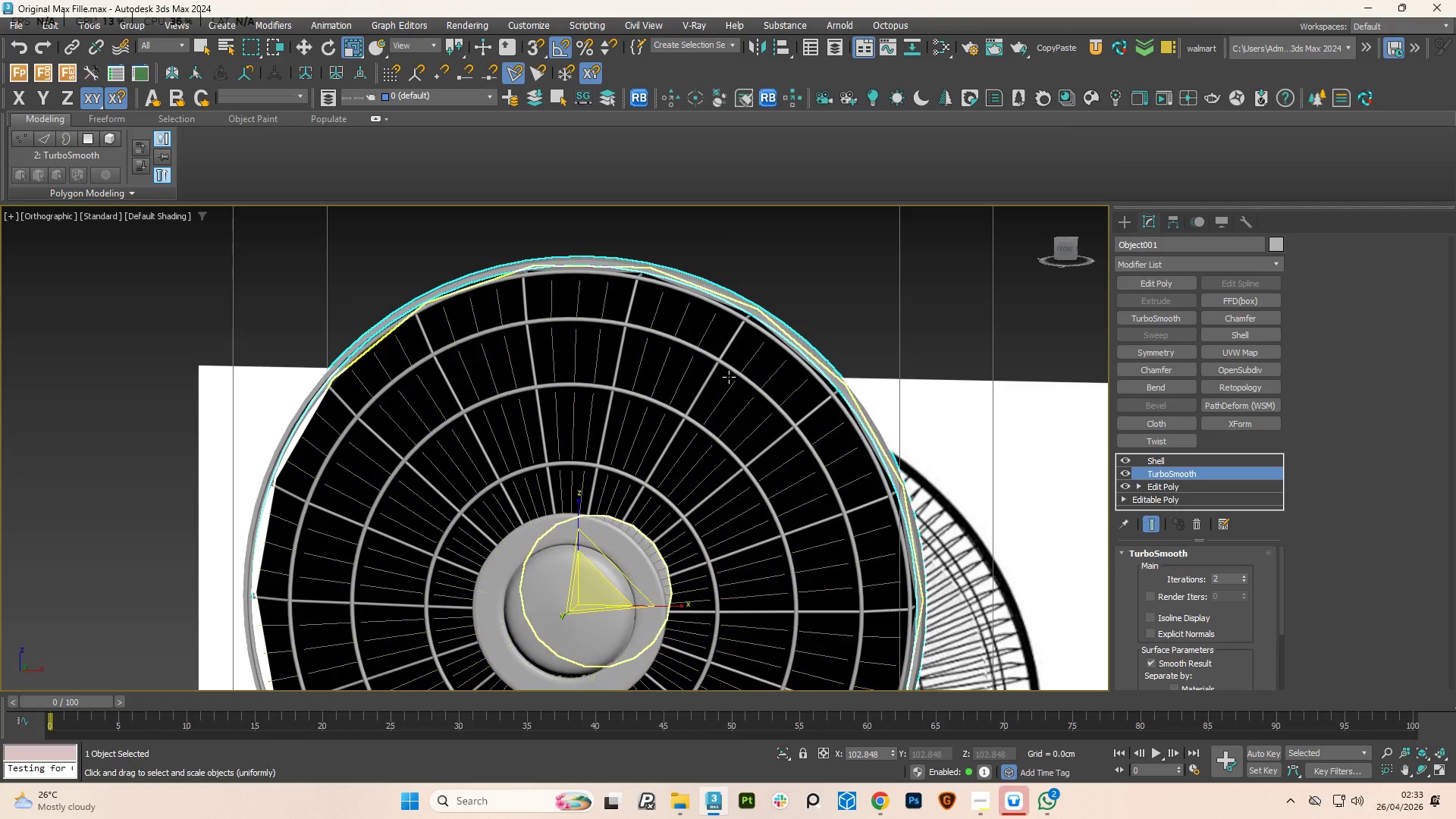 
hold_key(key=AltLeft, duration=1.16)
 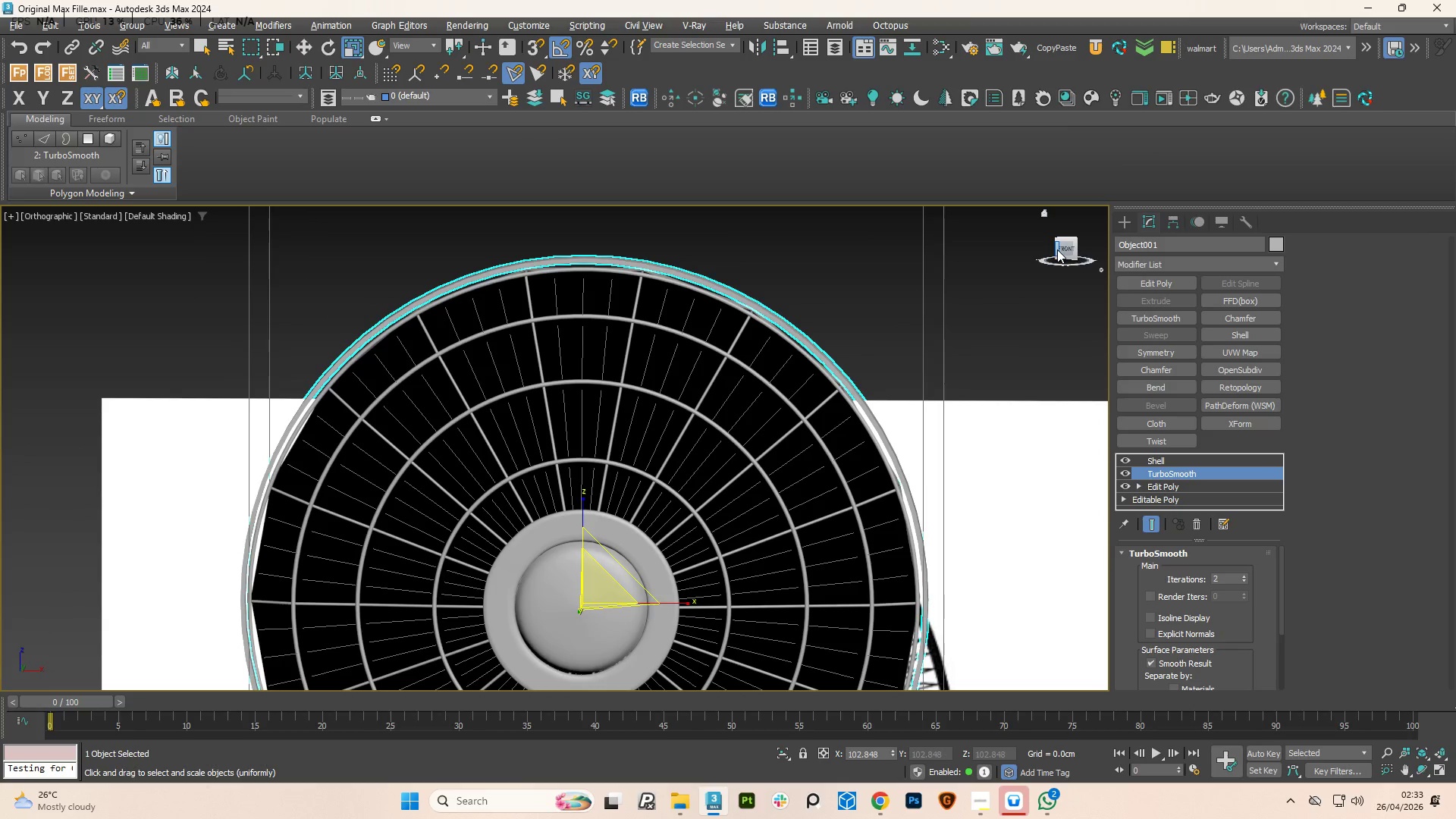 
left_click([1060, 250])
 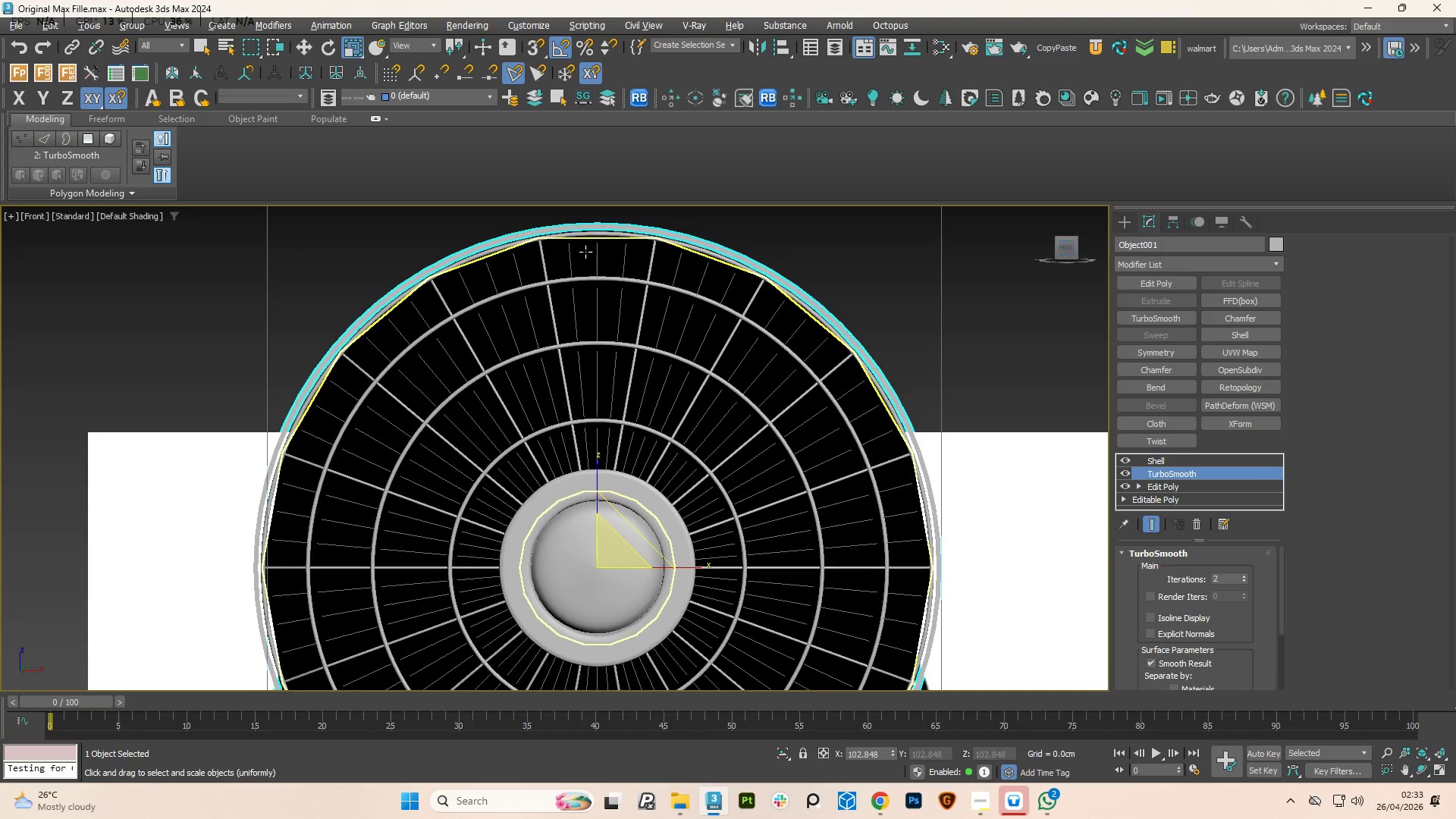 
scroll: coordinate [570, 247], scroll_direction: up, amount: 4.0
 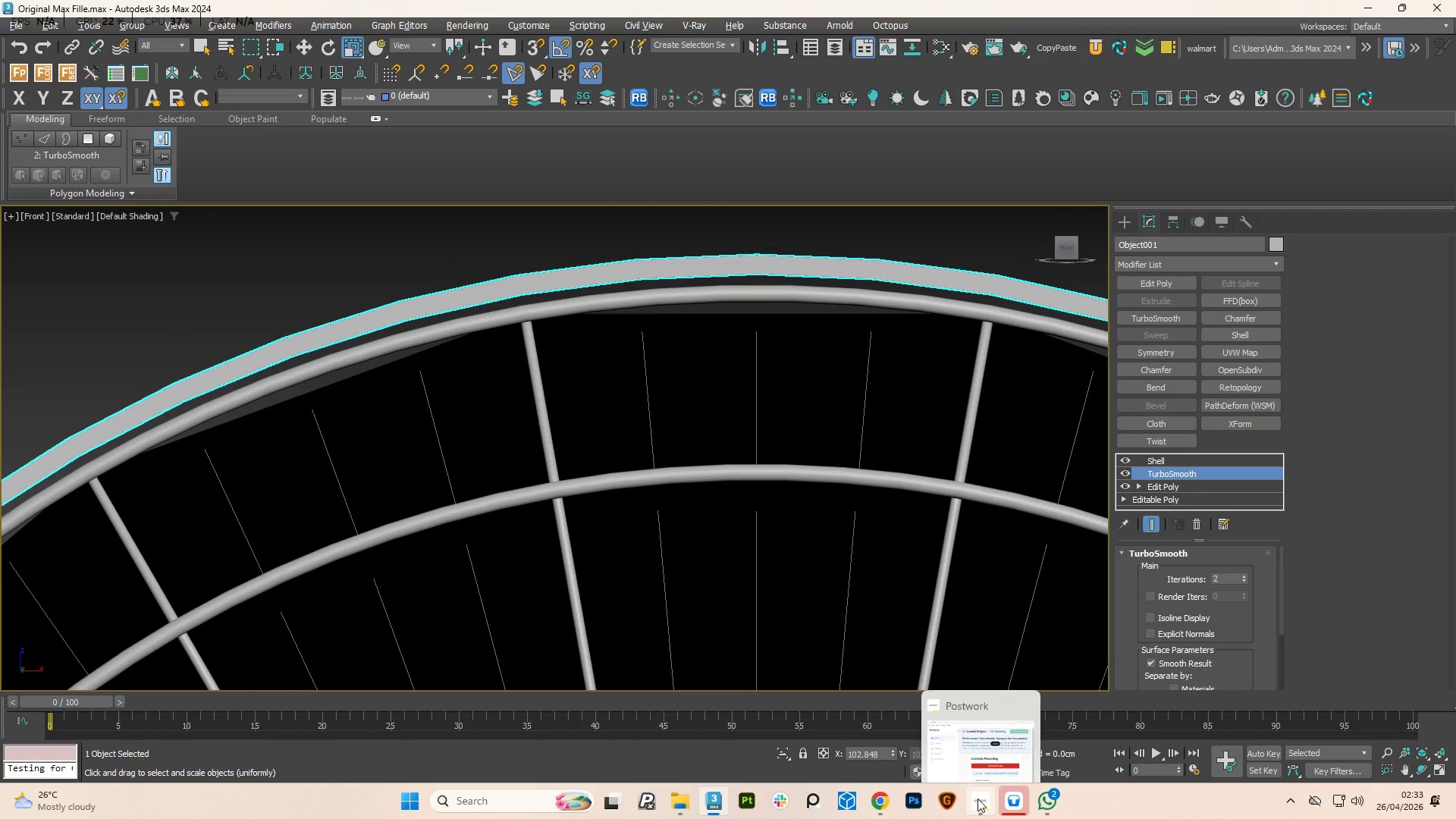 
left_click([977, 799])